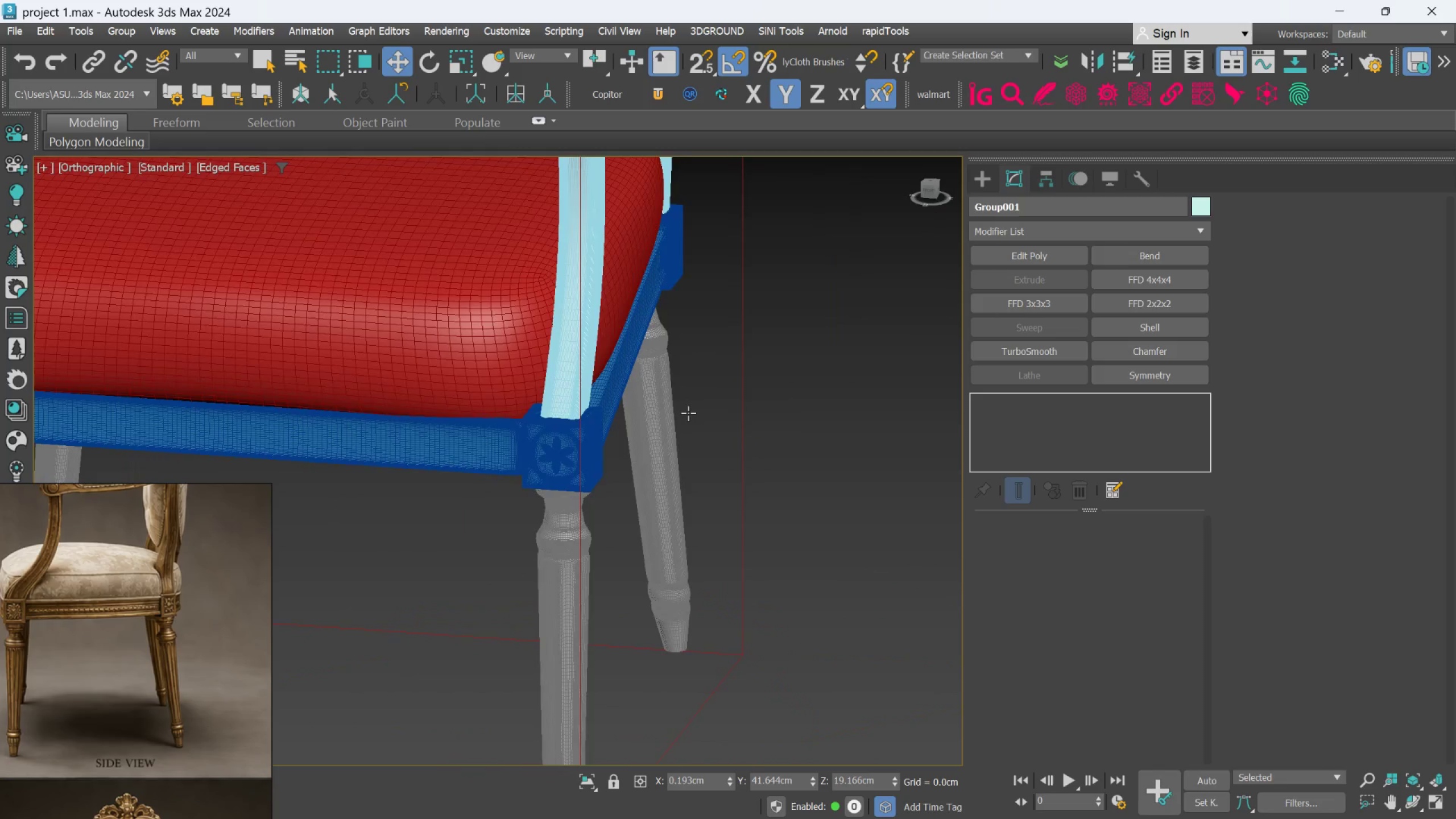 
scroll: coordinate [743, 493], scroll_direction: down, amount: 2.0
 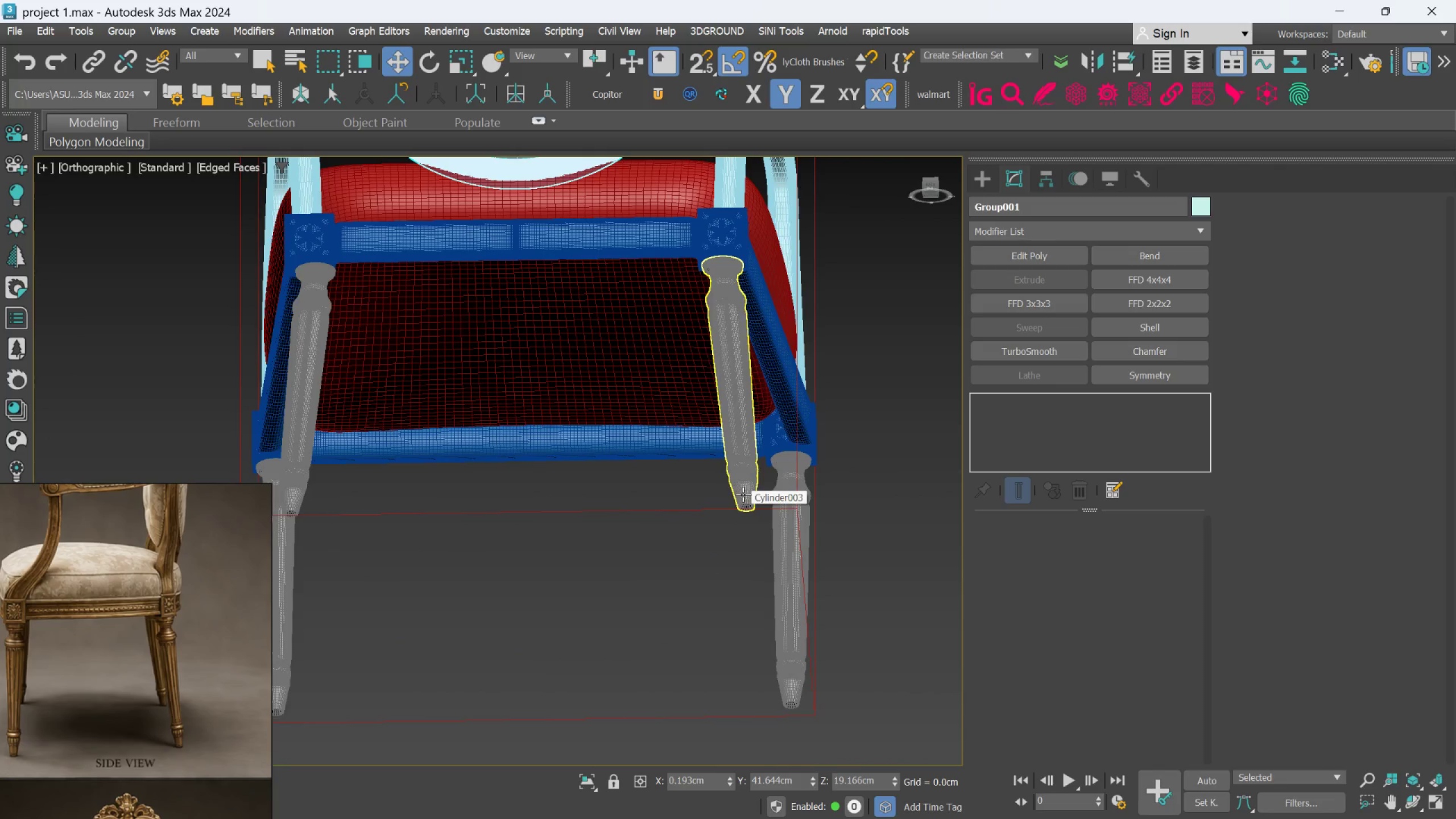 
scroll: coordinate [777, 473], scroll_direction: none, amount: 0.0
 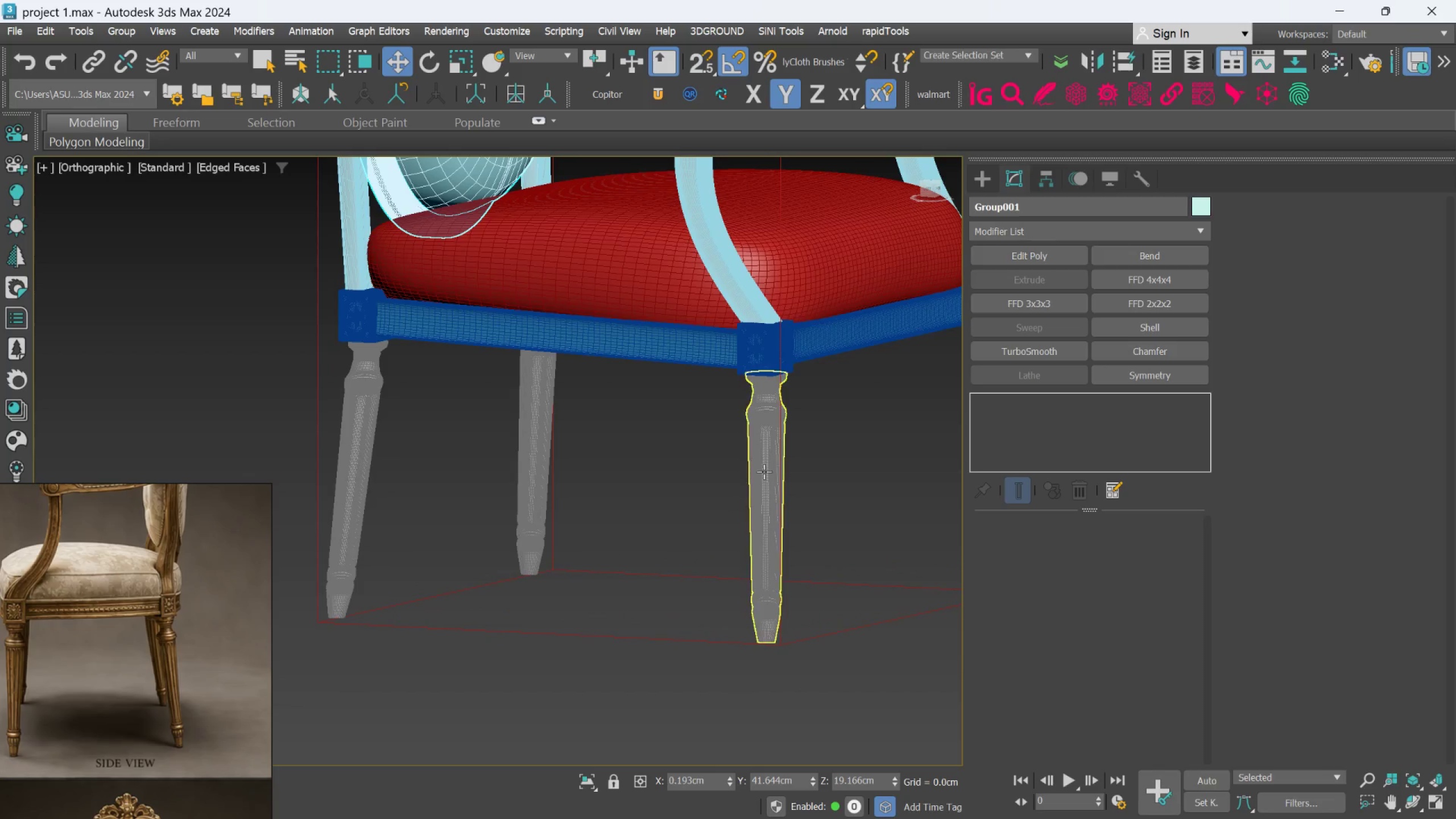 
scroll: coordinate [776, 389], scroll_direction: up, amount: 4.0
 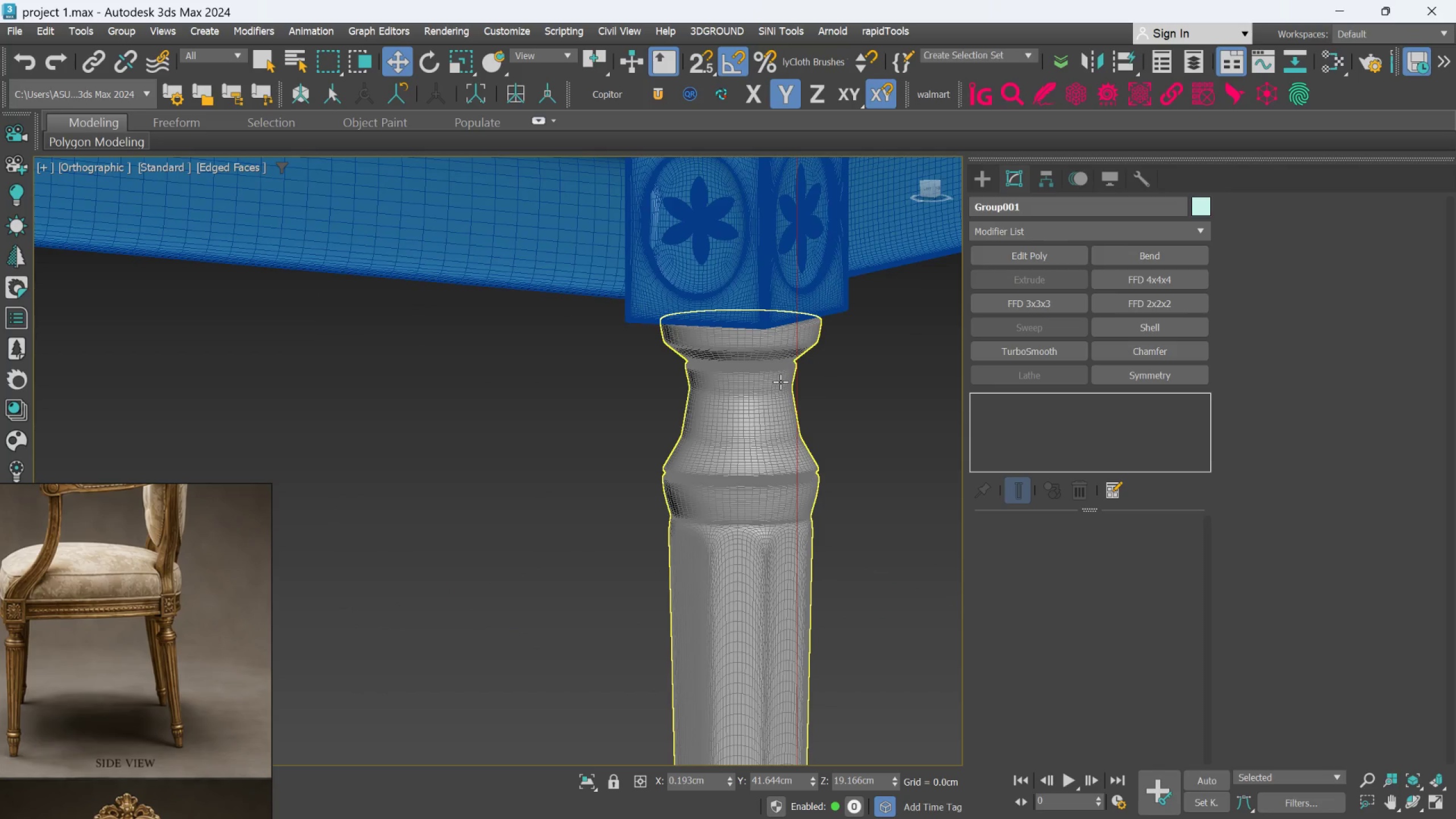 
hold_key(key=AltLeft, duration=0.64)
 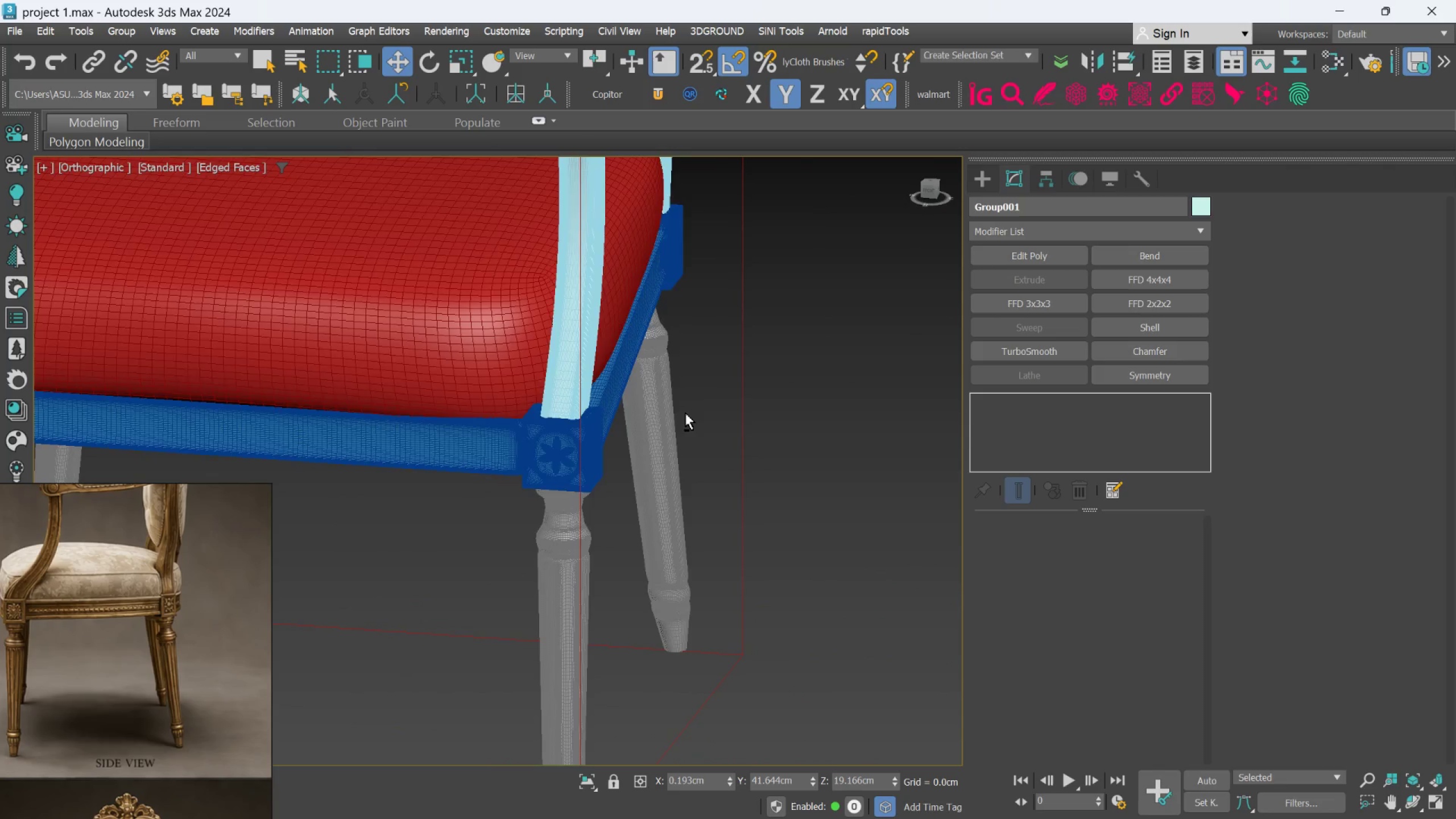 
scroll: coordinate [780, 387], scroll_direction: down, amount: 3.0
 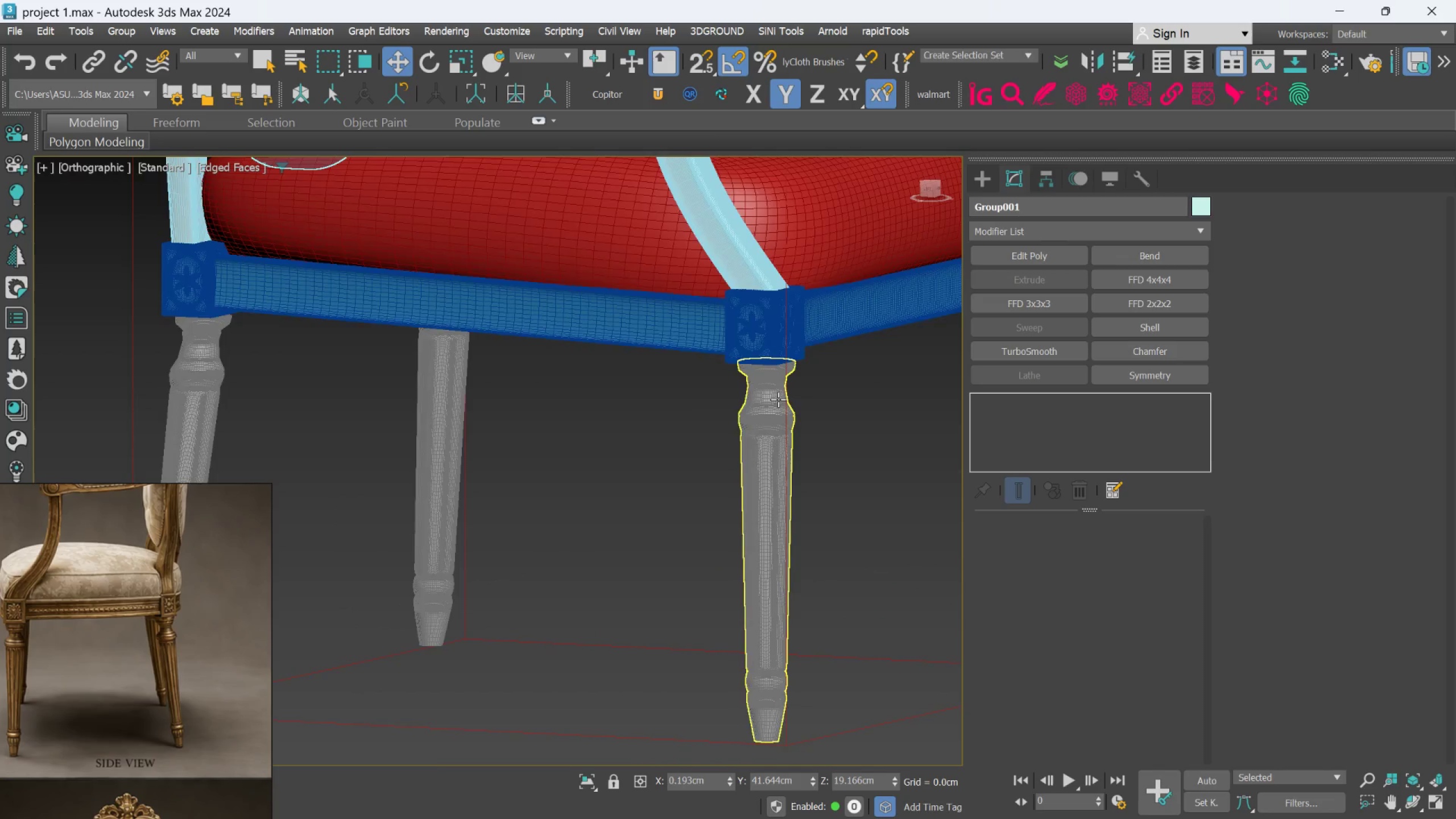 
hold_key(key=AltLeft, duration=1.5)
 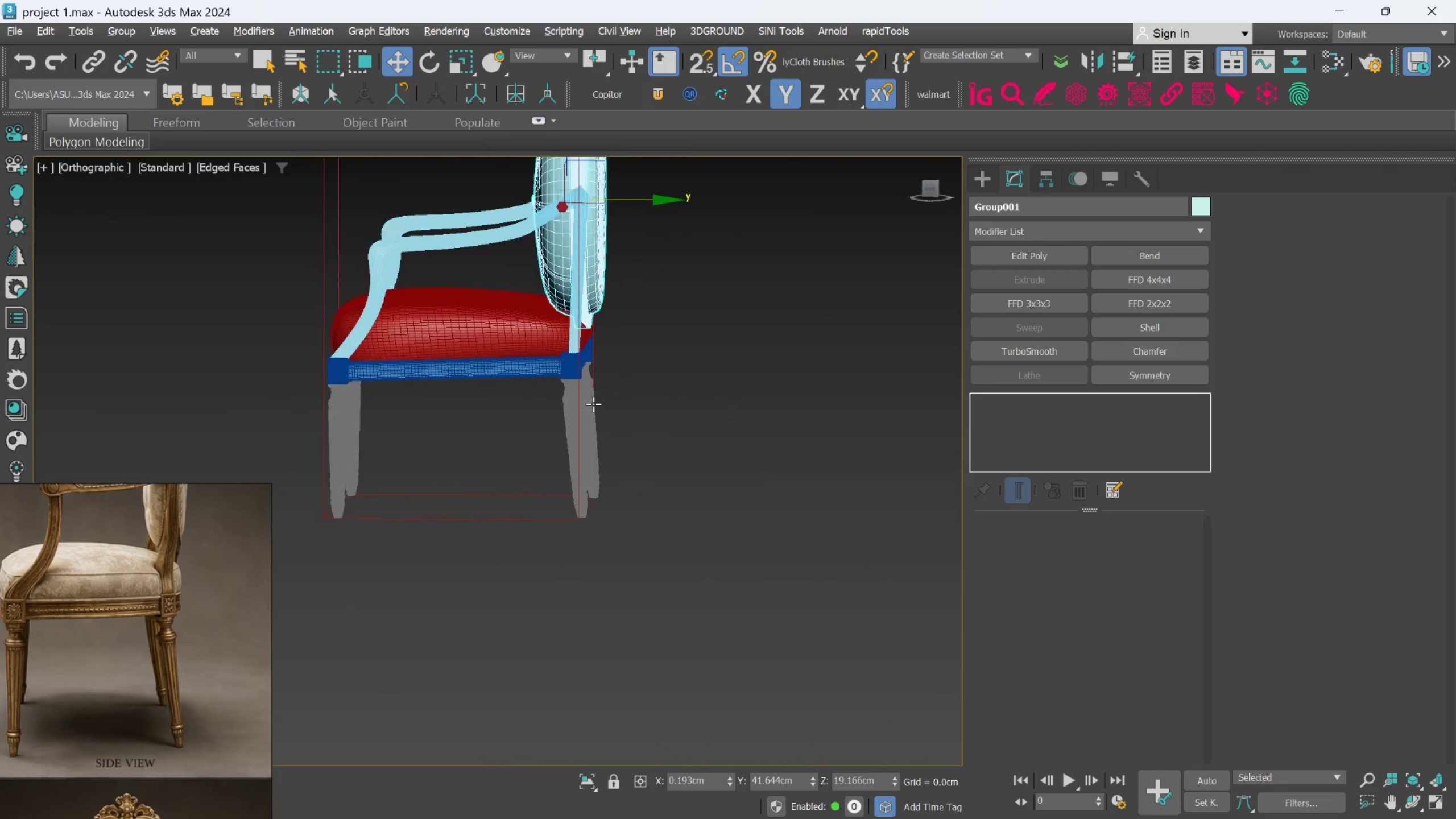 
scroll: coordinate [685, 413], scroll_direction: down, amount: 3.0
 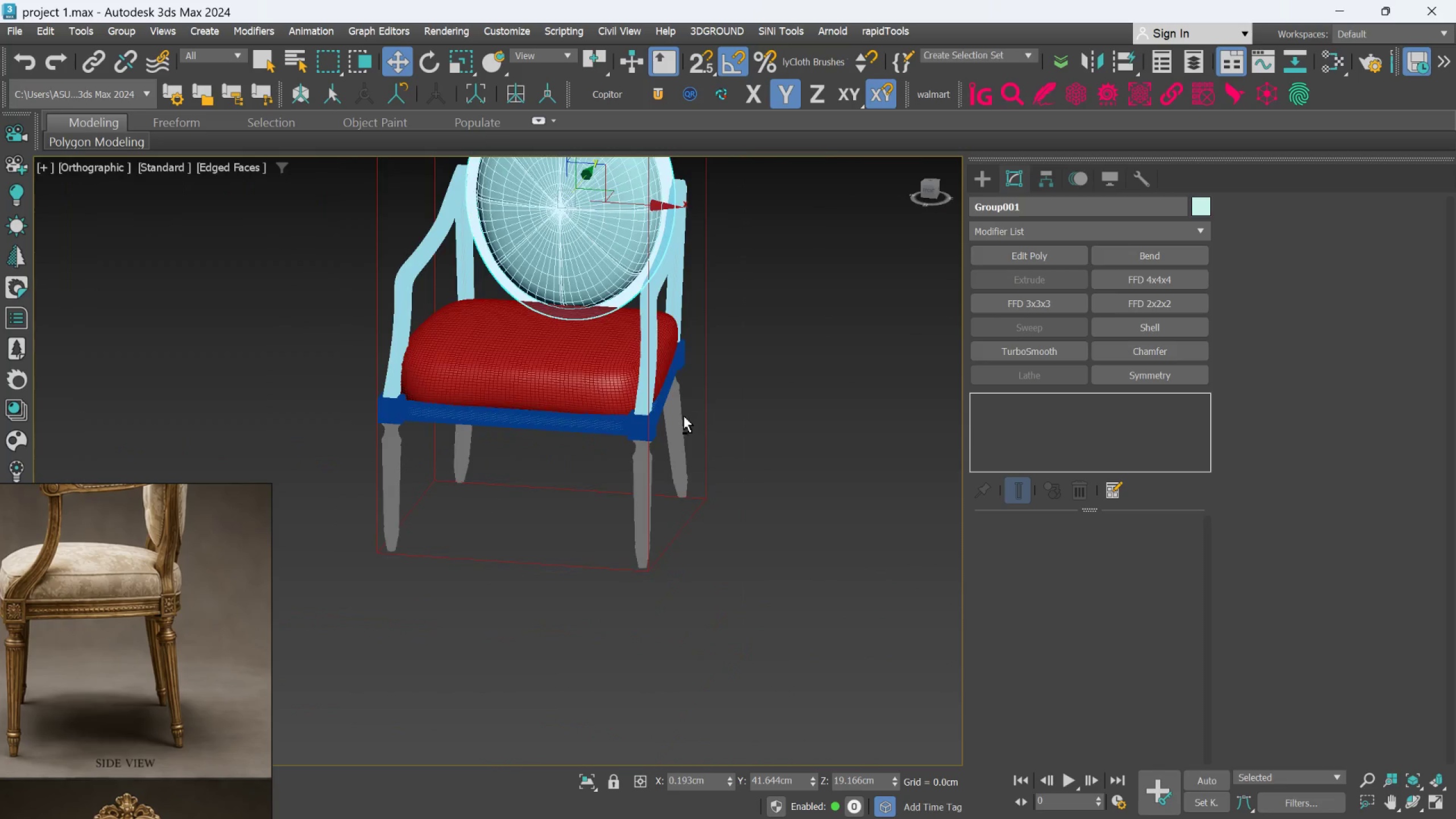 
hold_key(key=AltLeft, duration=0.58)
 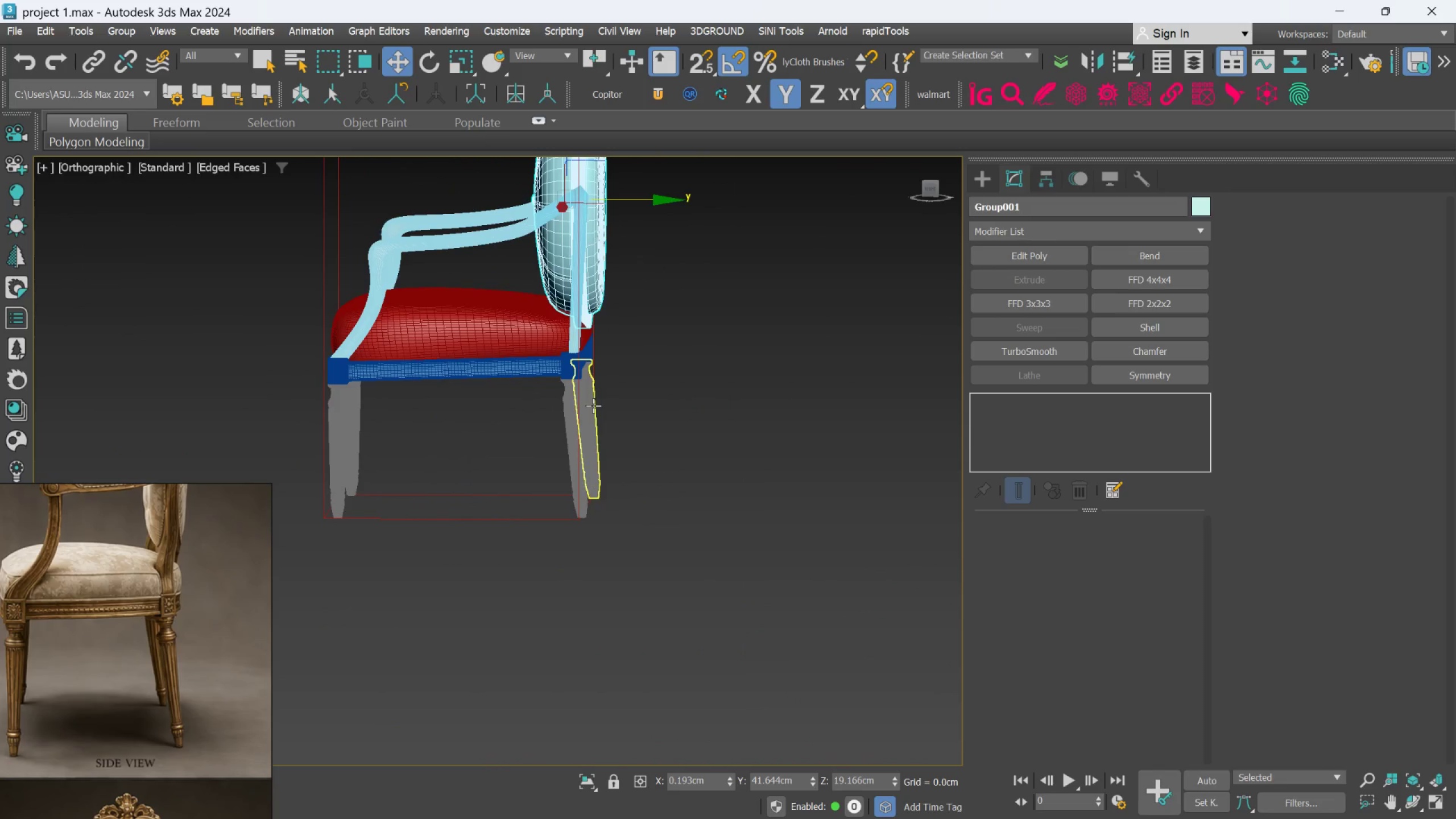 
hold_key(key=AltLeft, duration=0.78)
 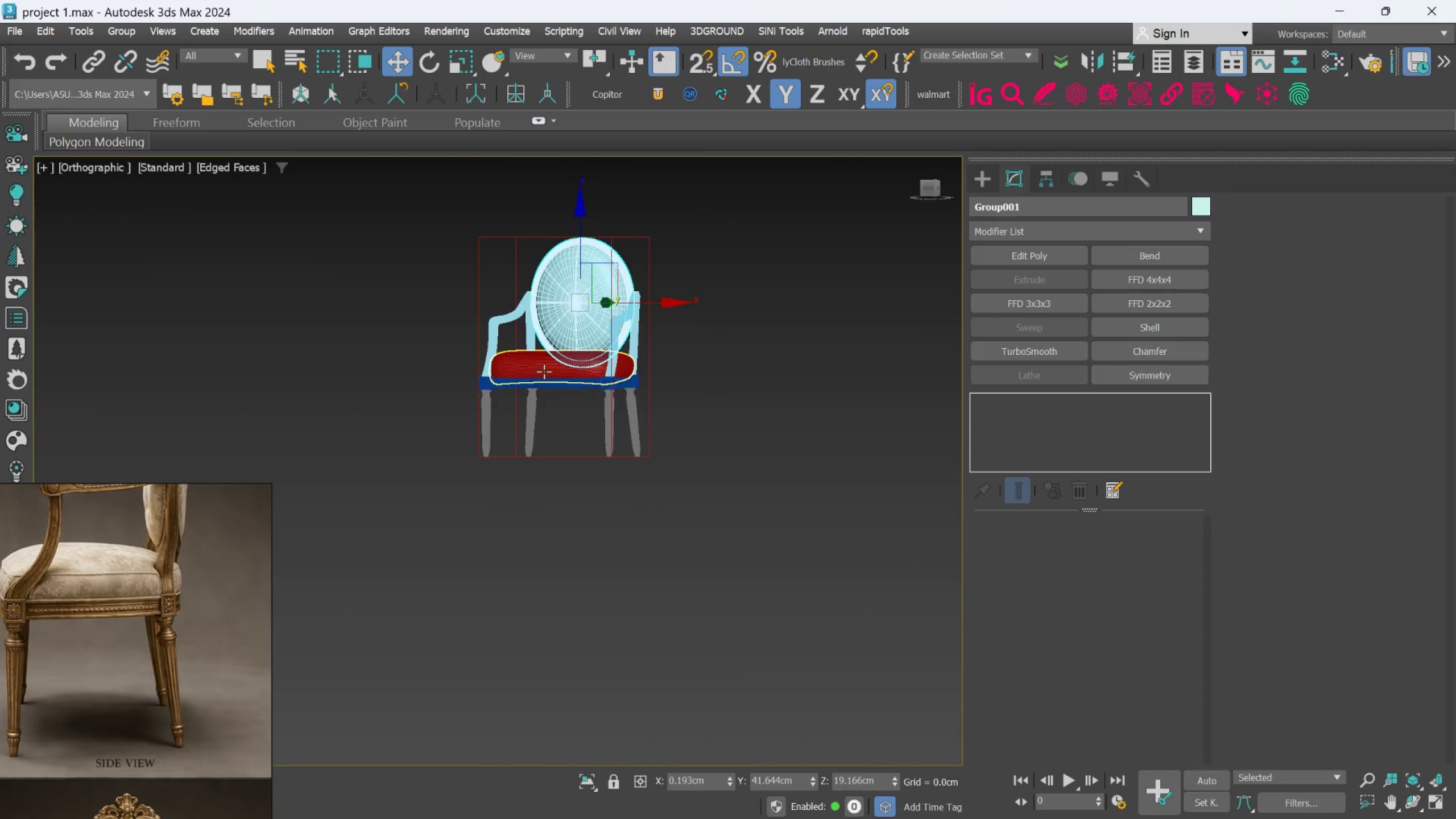 
scroll: coordinate [593, 406], scroll_direction: down, amount: 2.0
 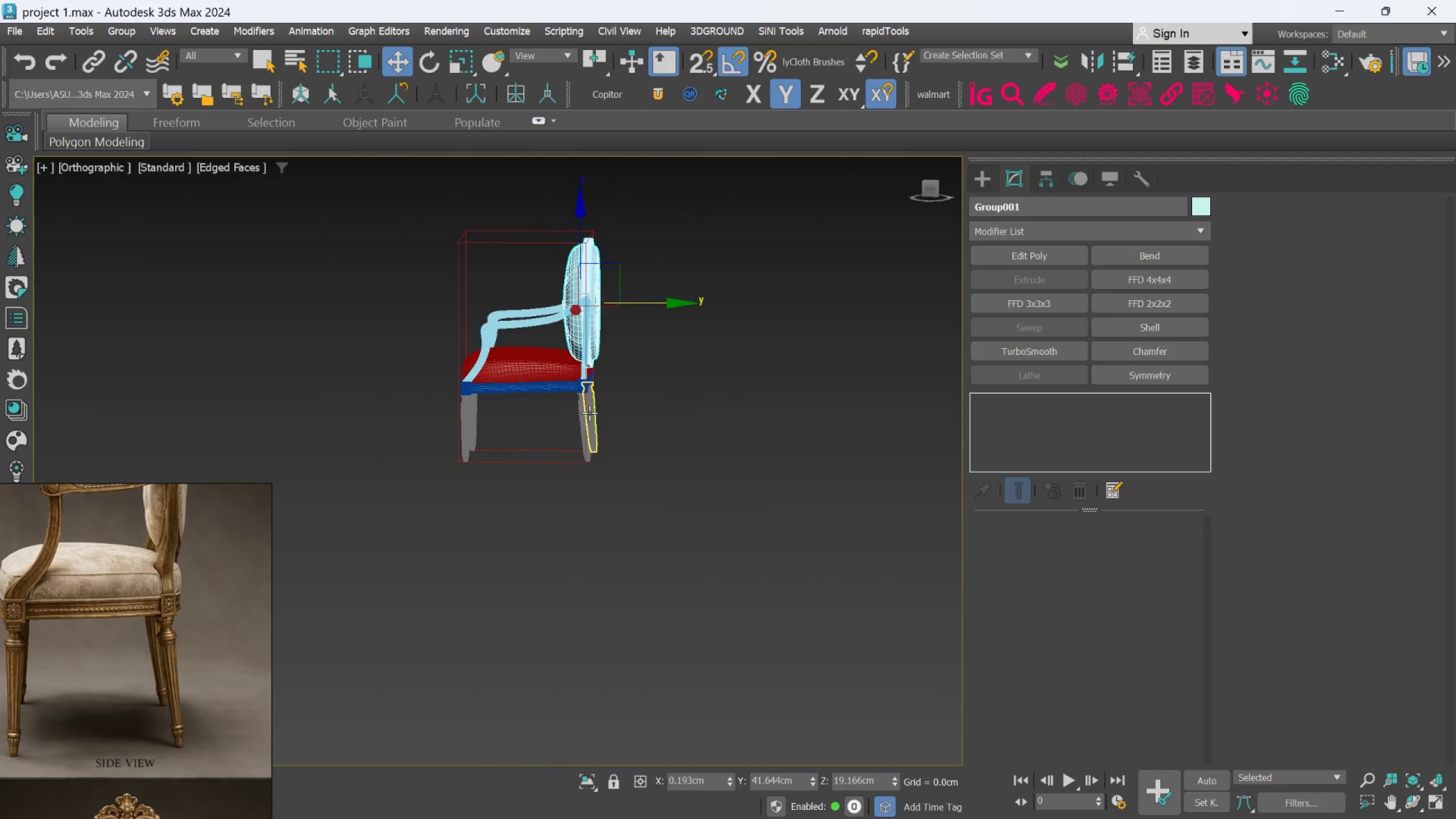 
hold_key(key=AltLeft, duration=0.5)
 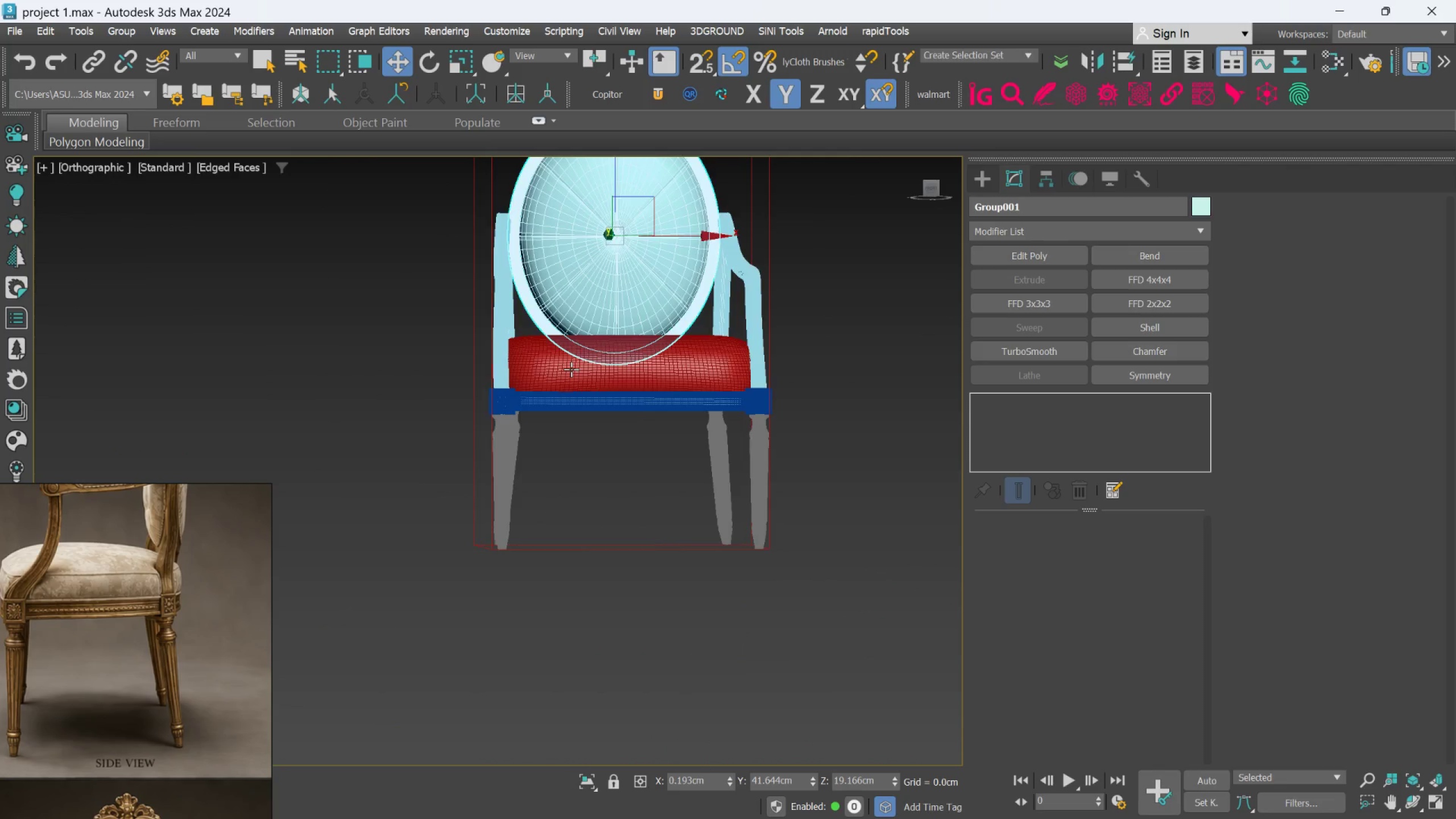 
scroll: coordinate [545, 369], scroll_direction: up, amount: 2.0
 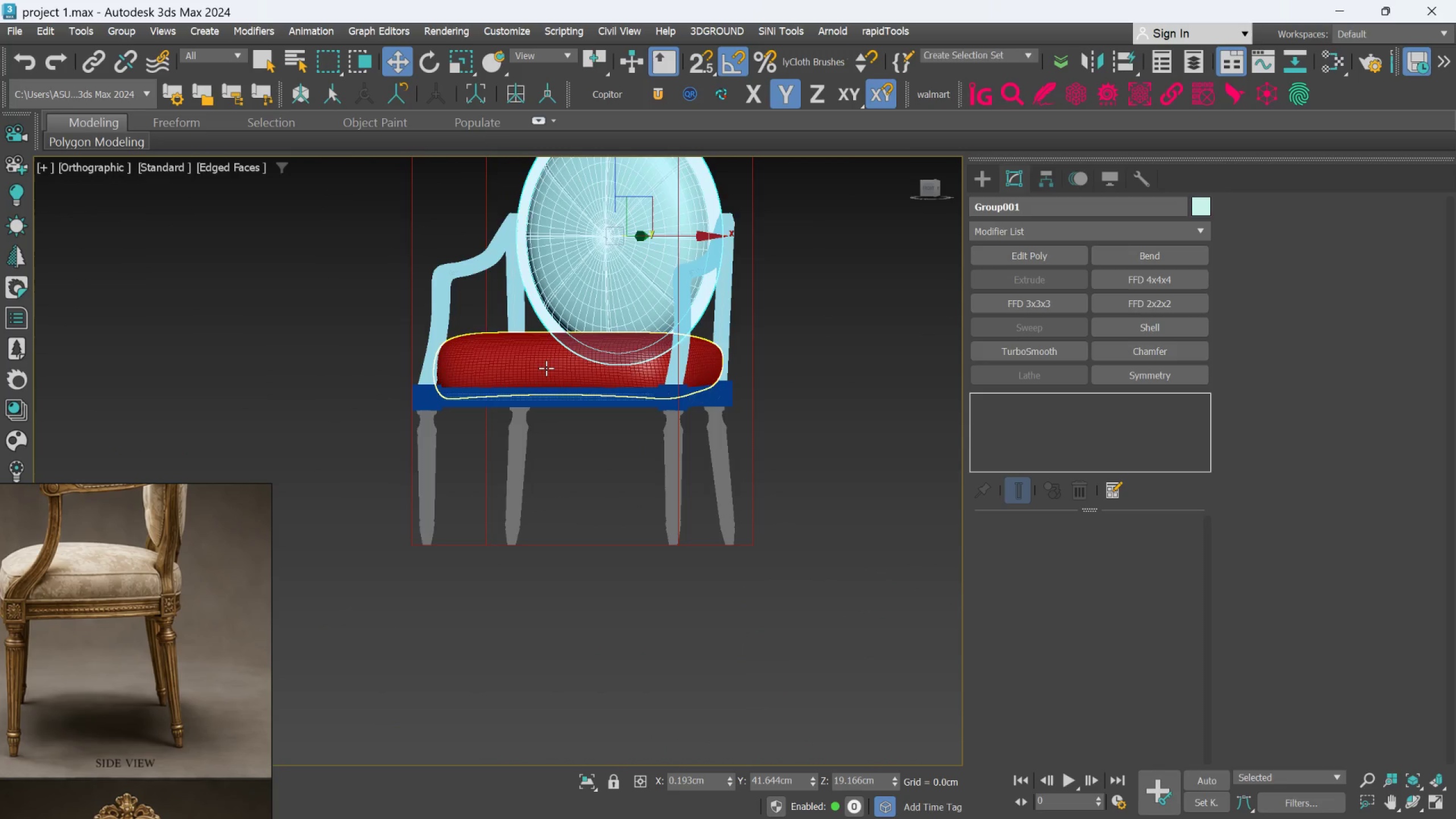 
hold_key(key=AltLeft, duration=0.91)
 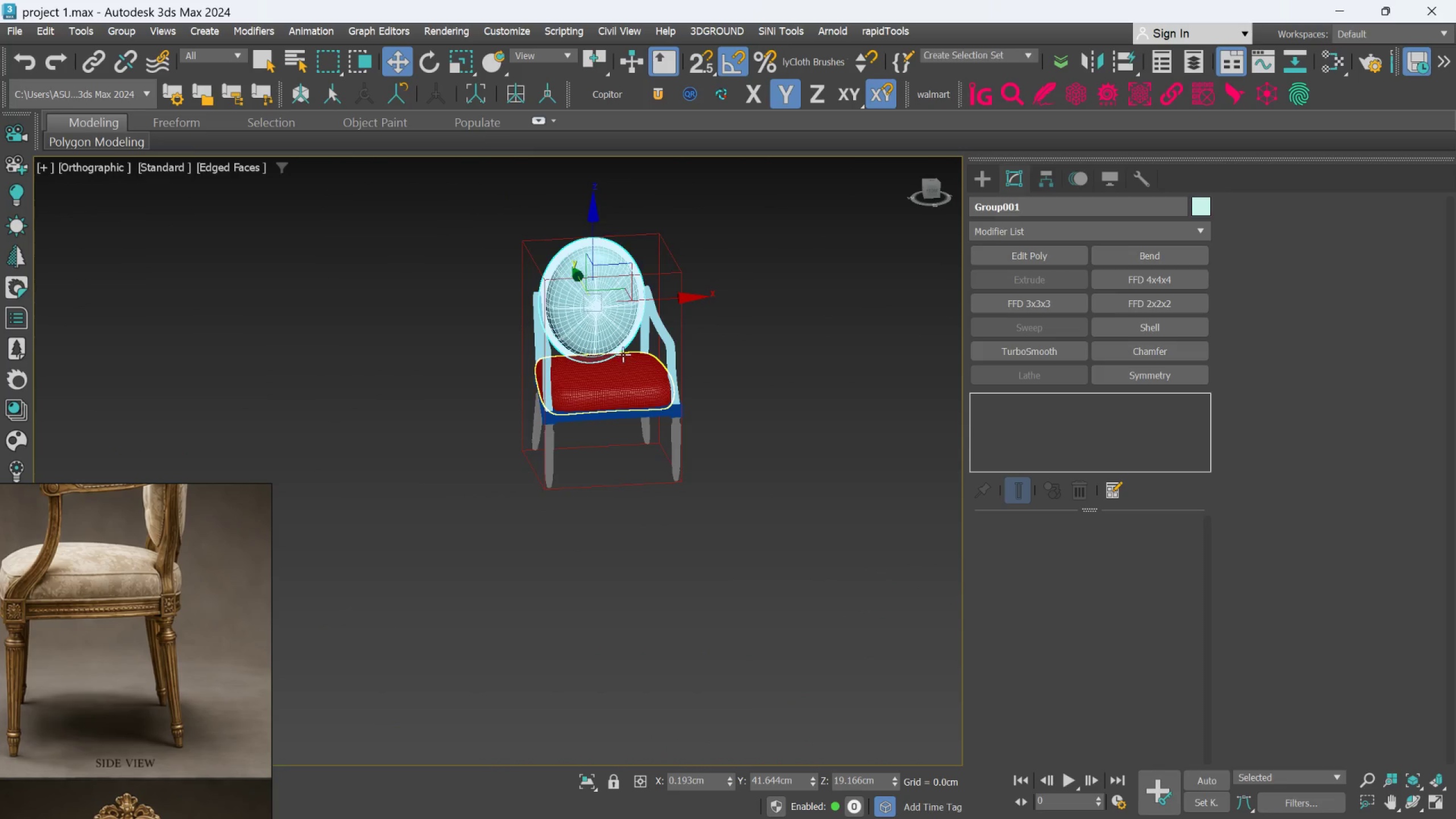 
scroll: coordinate [571, 369], scroll_direction: down, amount: 2.0
 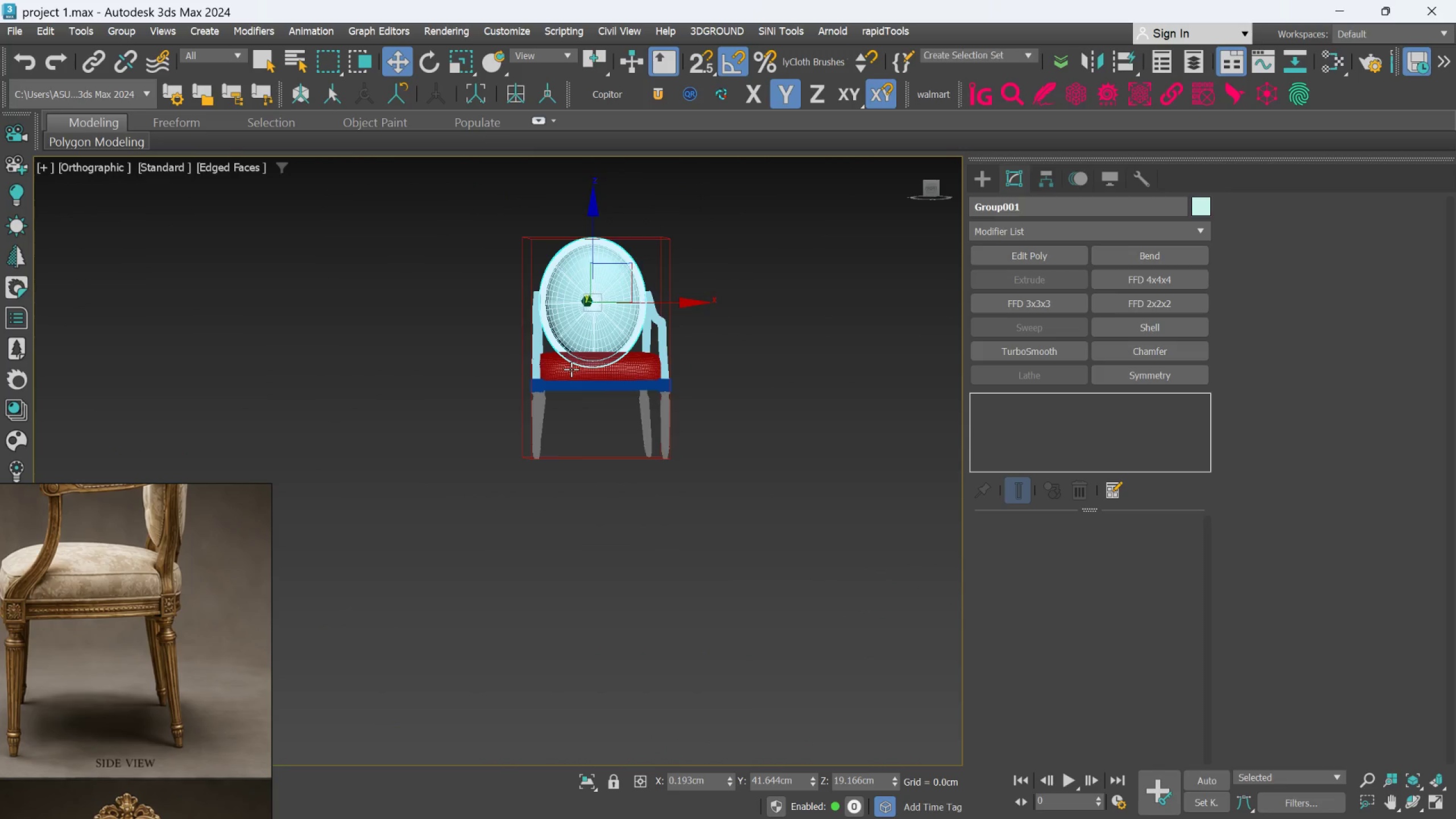 
hold_key(key=AltLeft, duration=0.55)
 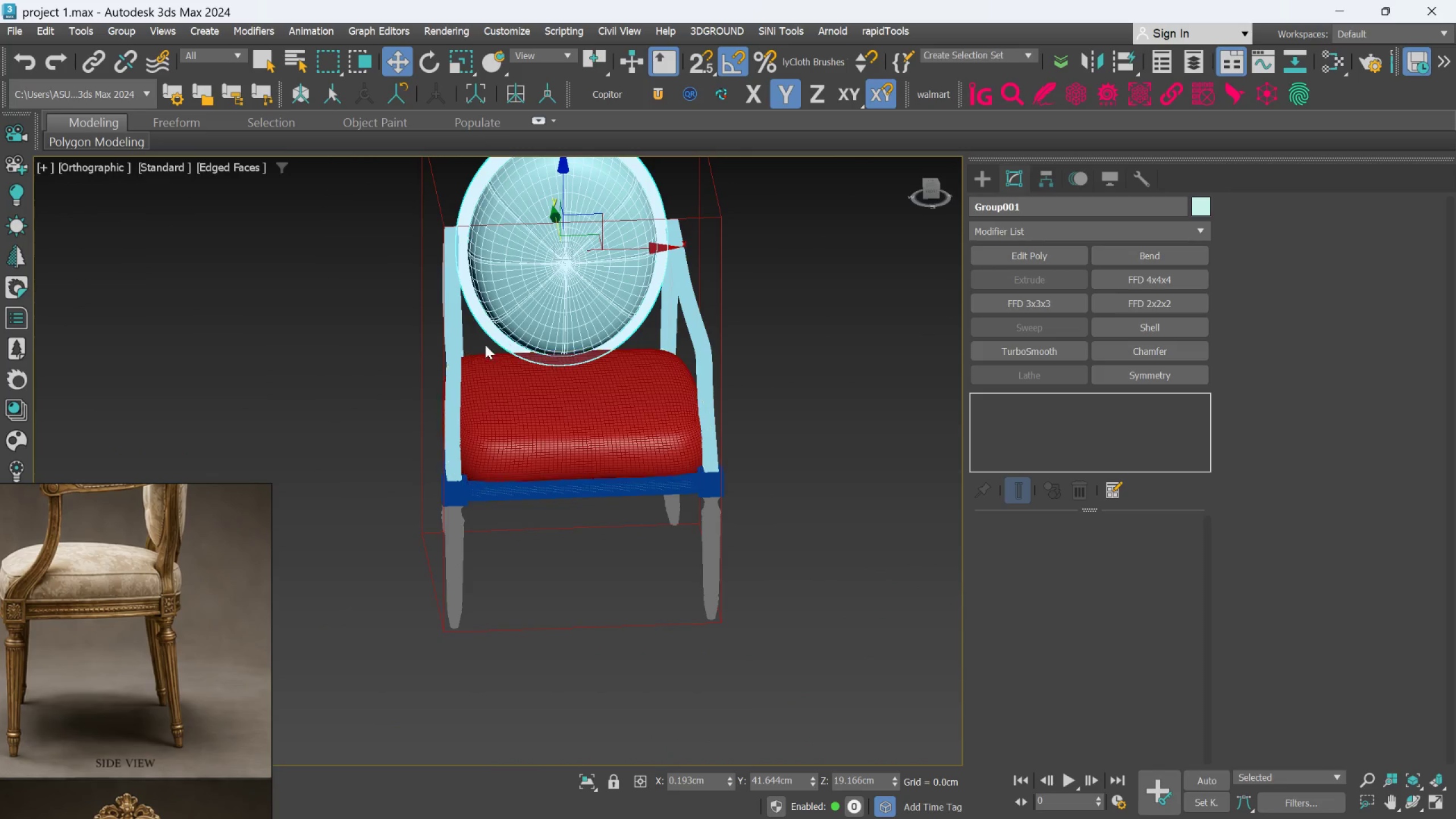 
scroll: coordinate [623, 354], scroll_direction: up, amount: 2.0
 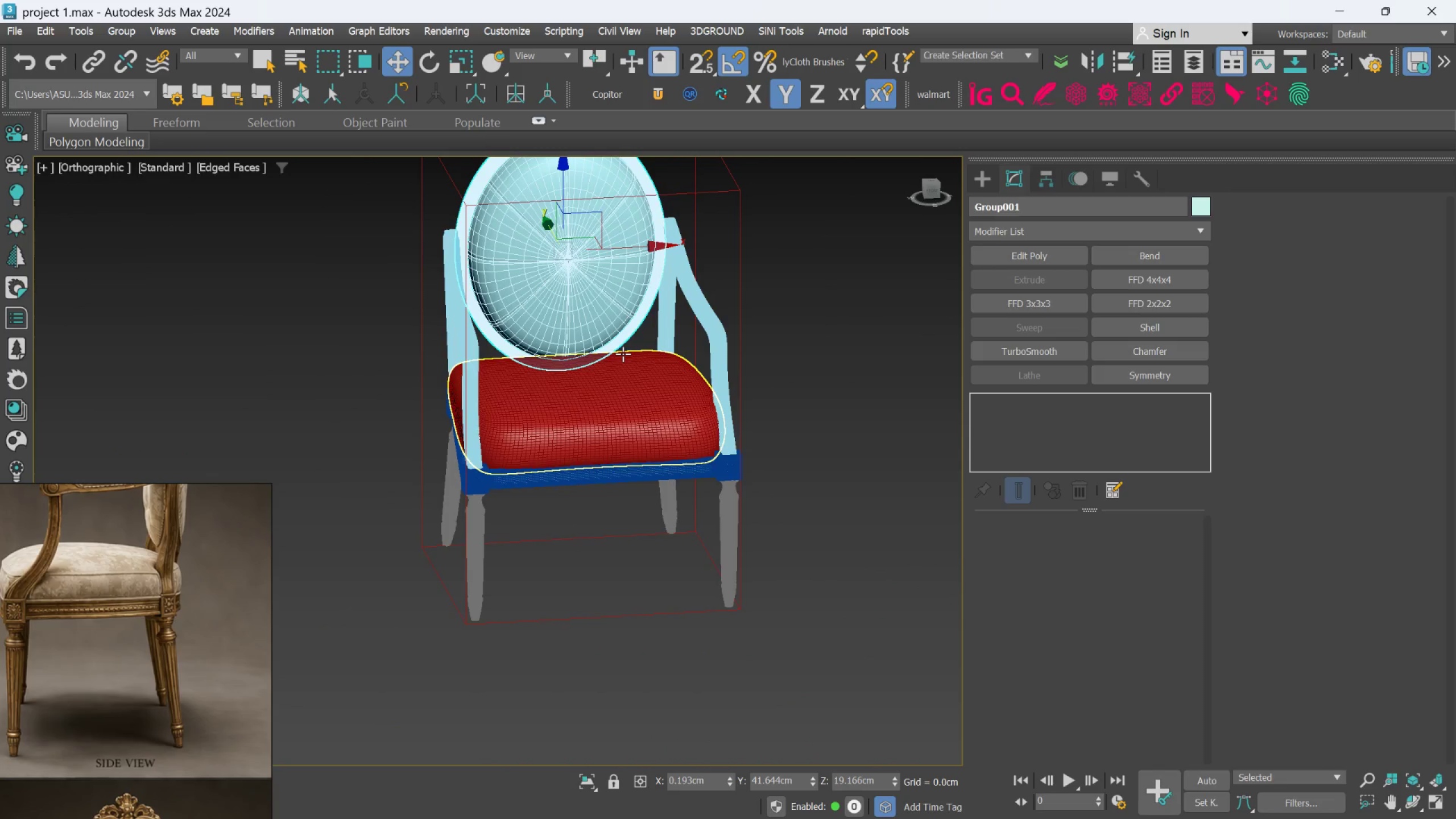 
hold_key(key=AltLeft, duration=1.36)
 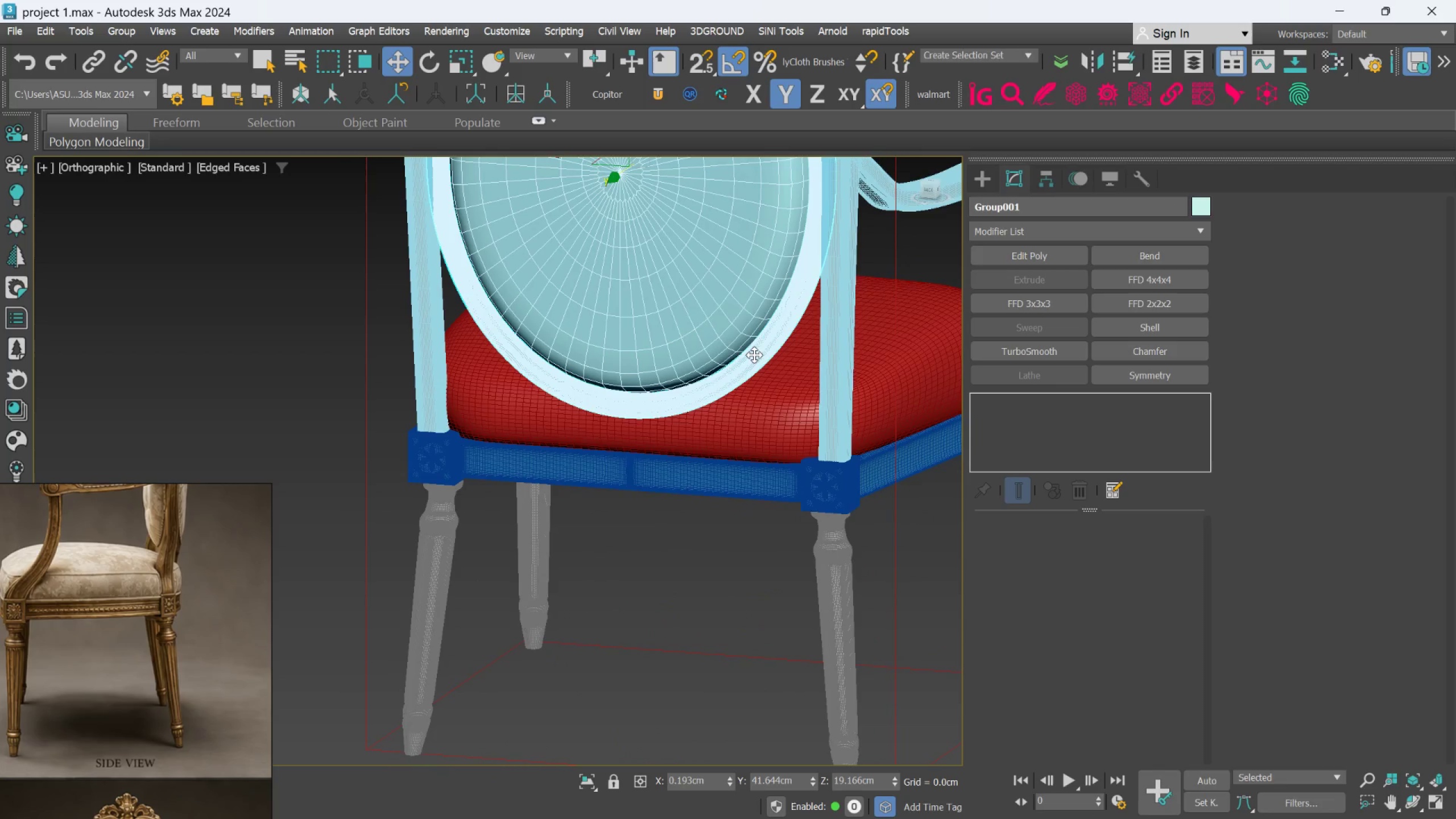 
scroll: coordinate [485, 344], scroll_direction: up, amount: 2.0
 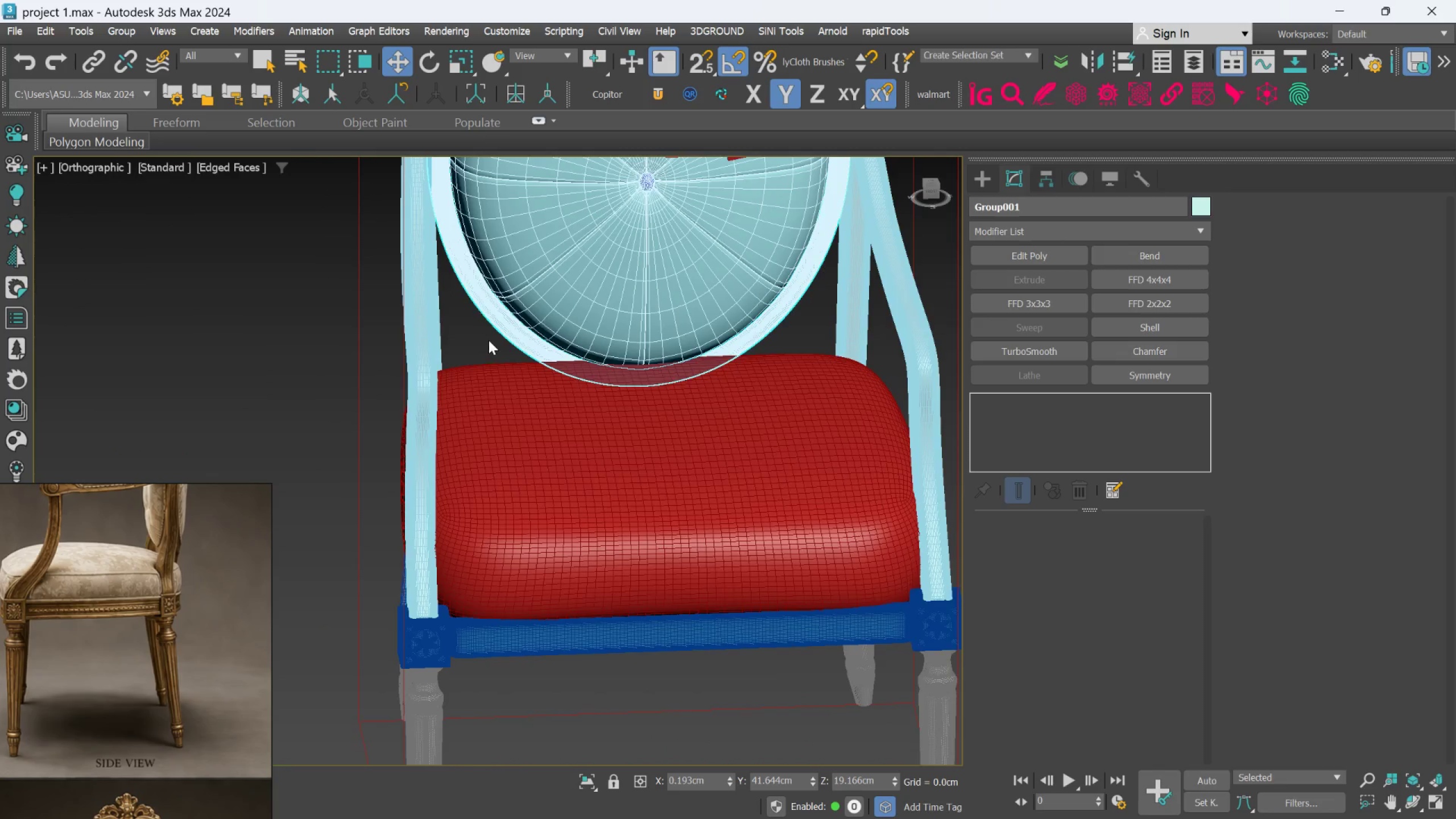 
hold_key(key=AltLeft, duration=1.11)
 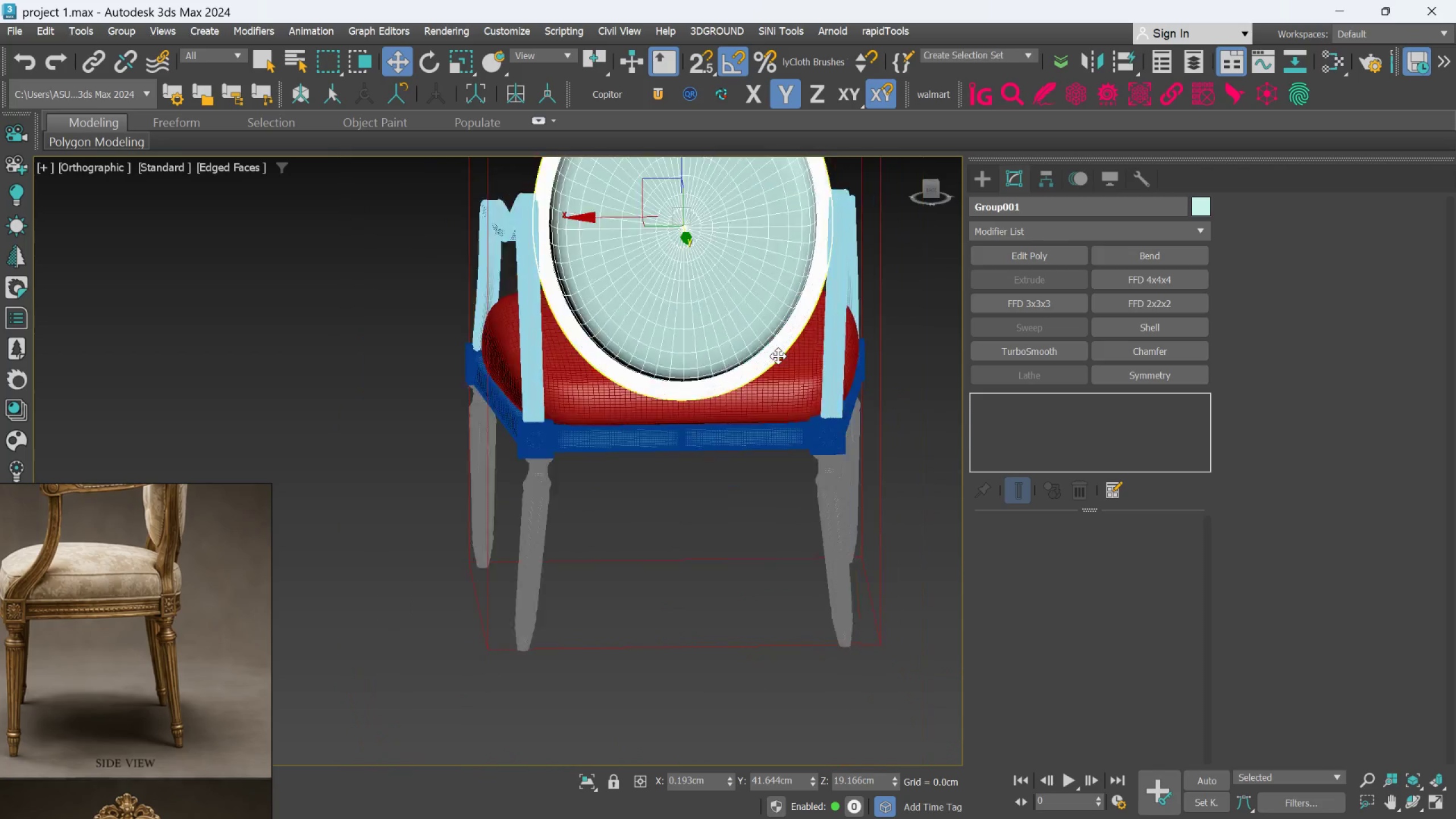 
scroll: coordinate [778, 356], scroll_direction: down, amount: 3.0
 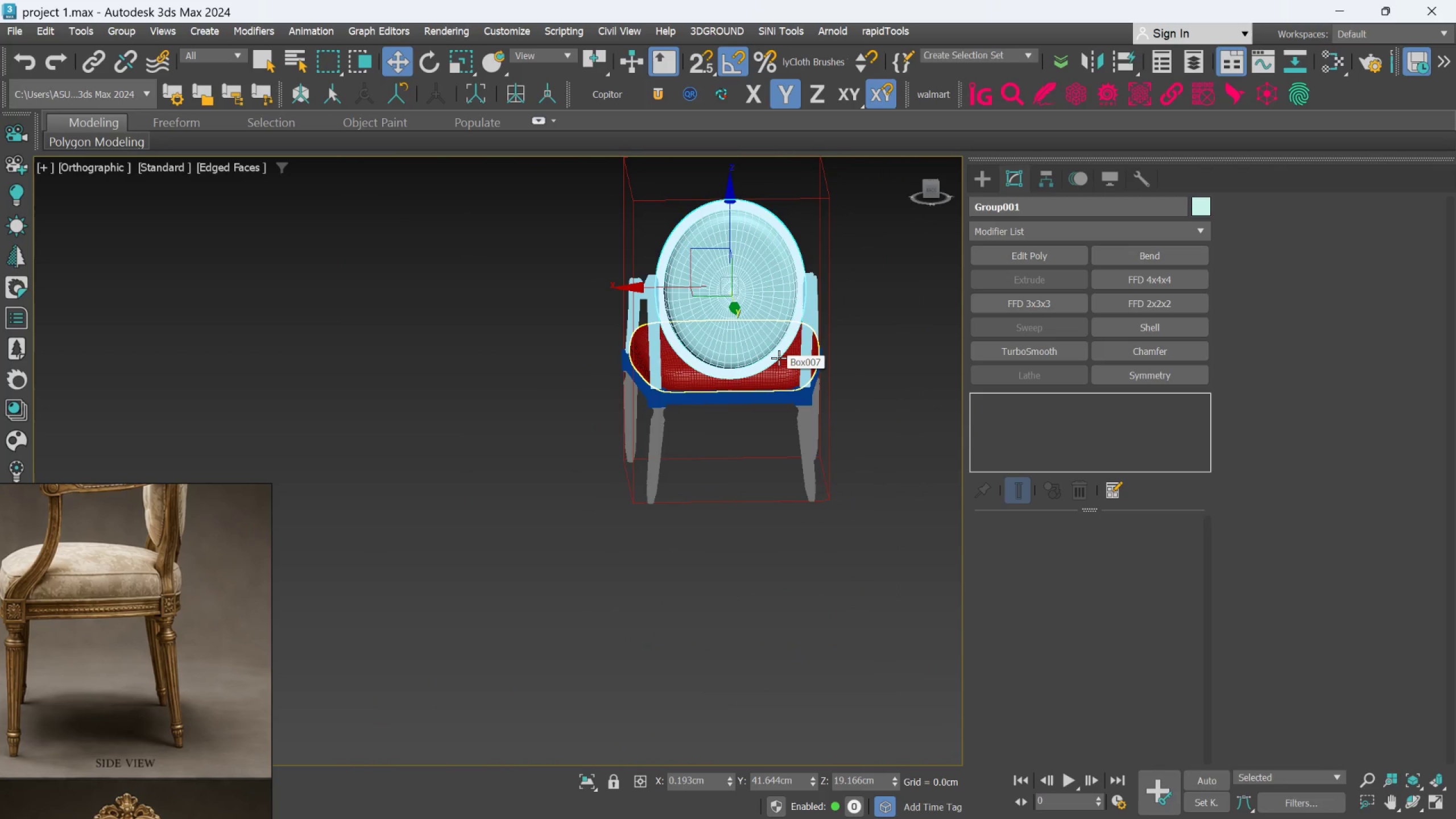 
key(F4)
 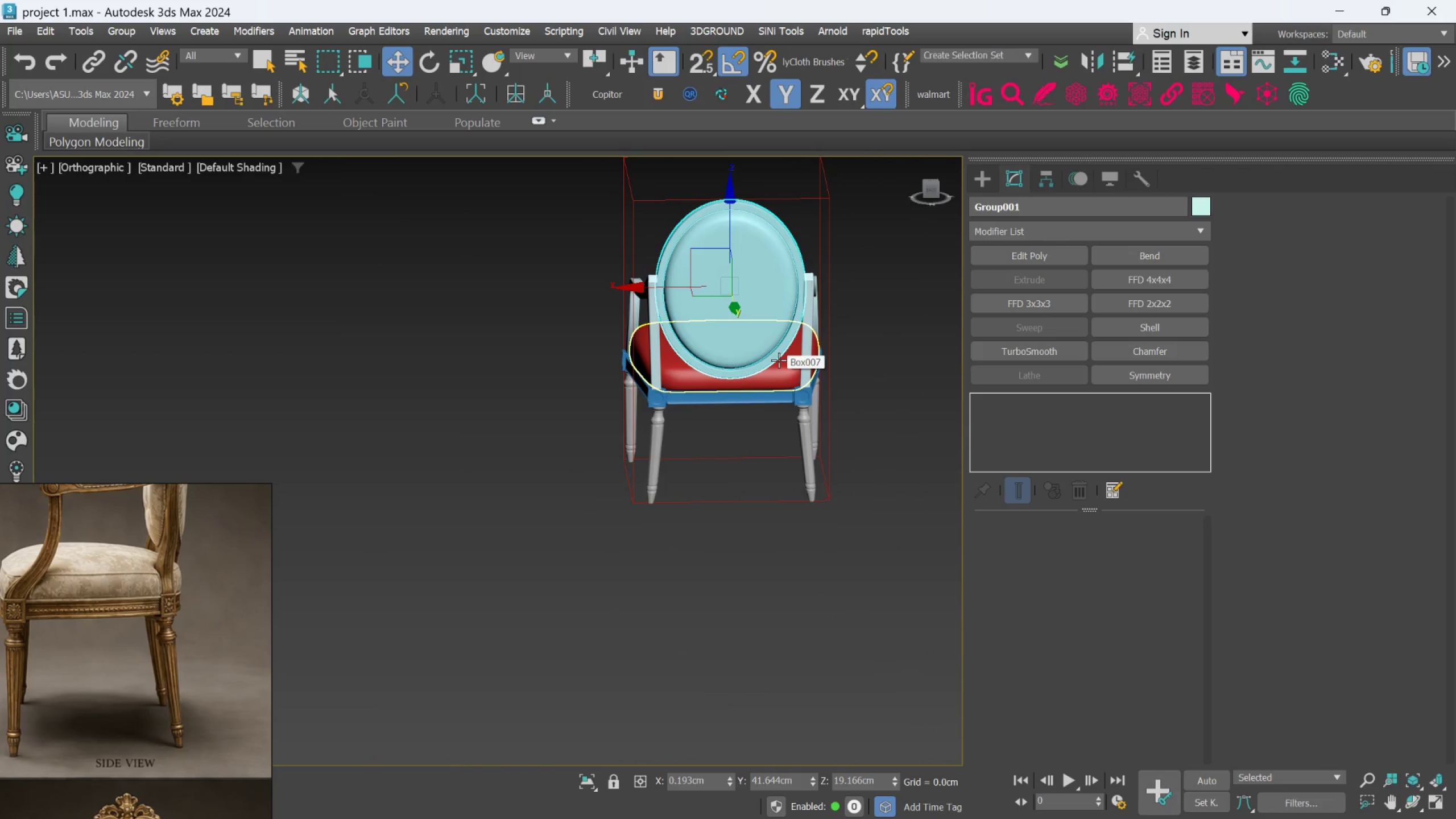 
hold_key(key=AltLeft, duration=0.55)
 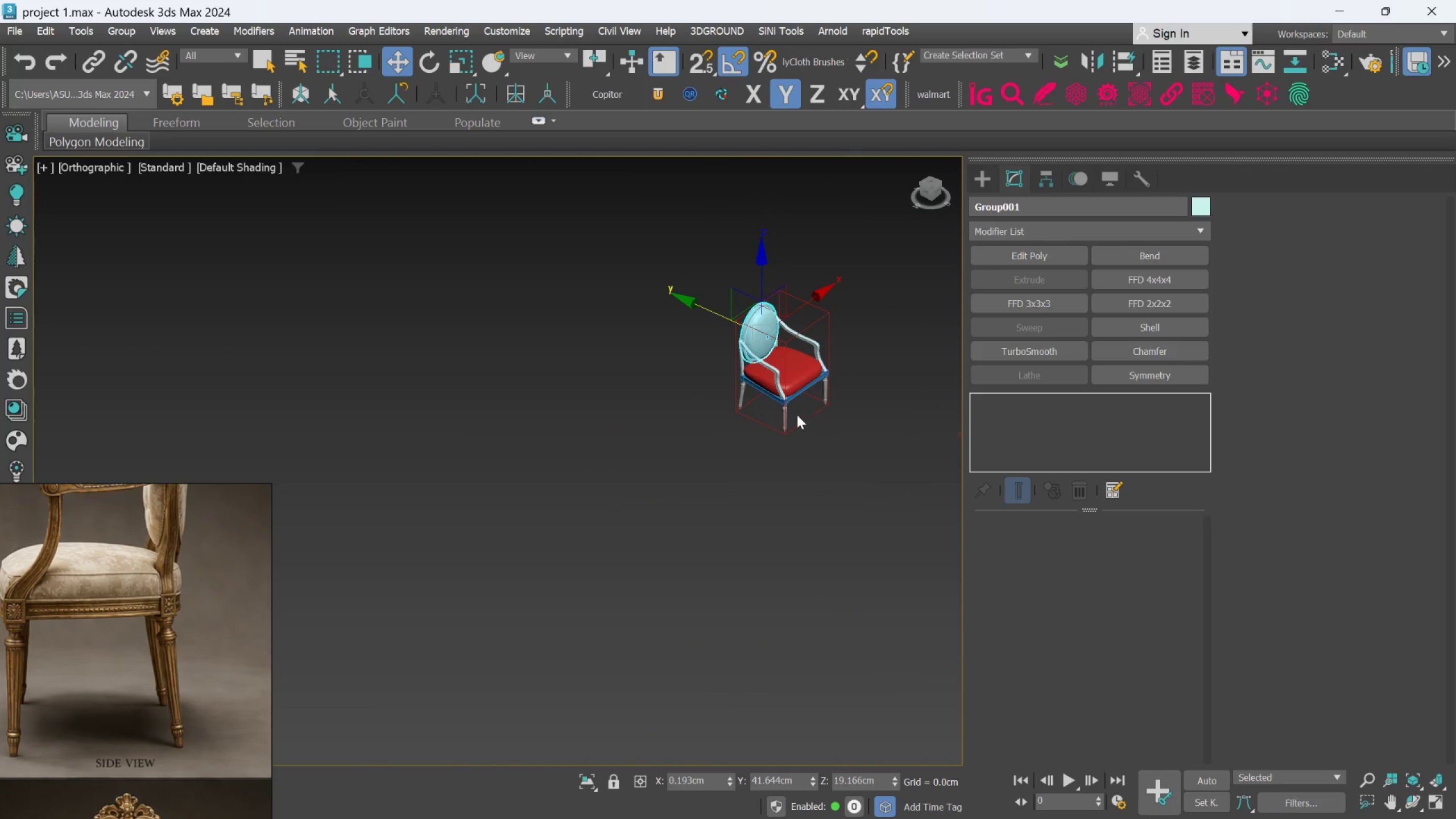 
scroll: coordinate [779, 360], scroll_direction: down, amount: 3.0
 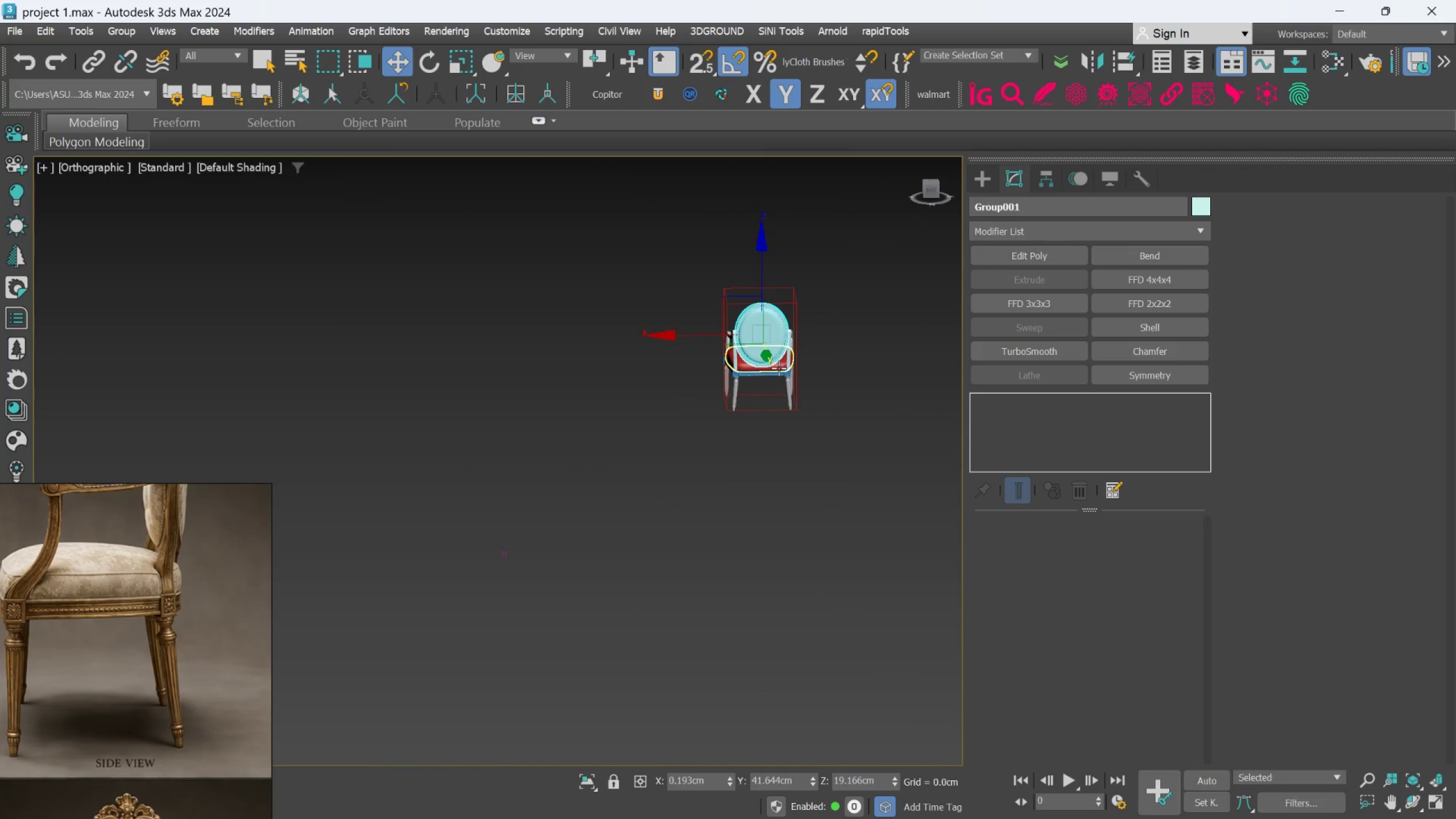 
hold_key(key=AltLeft, duration=0.34)
 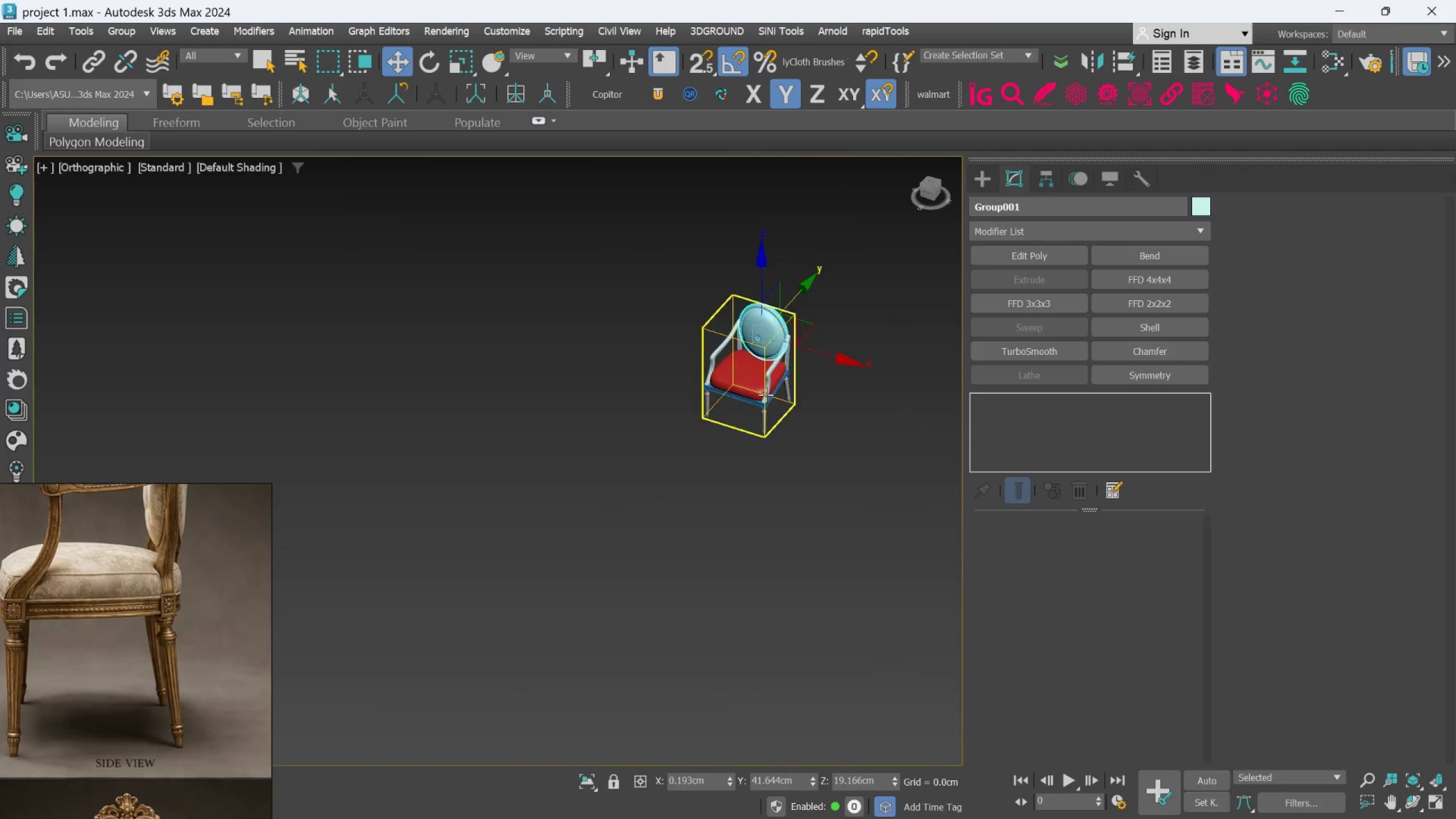 
hold_key(key=AltLeft, duration=0.61)
 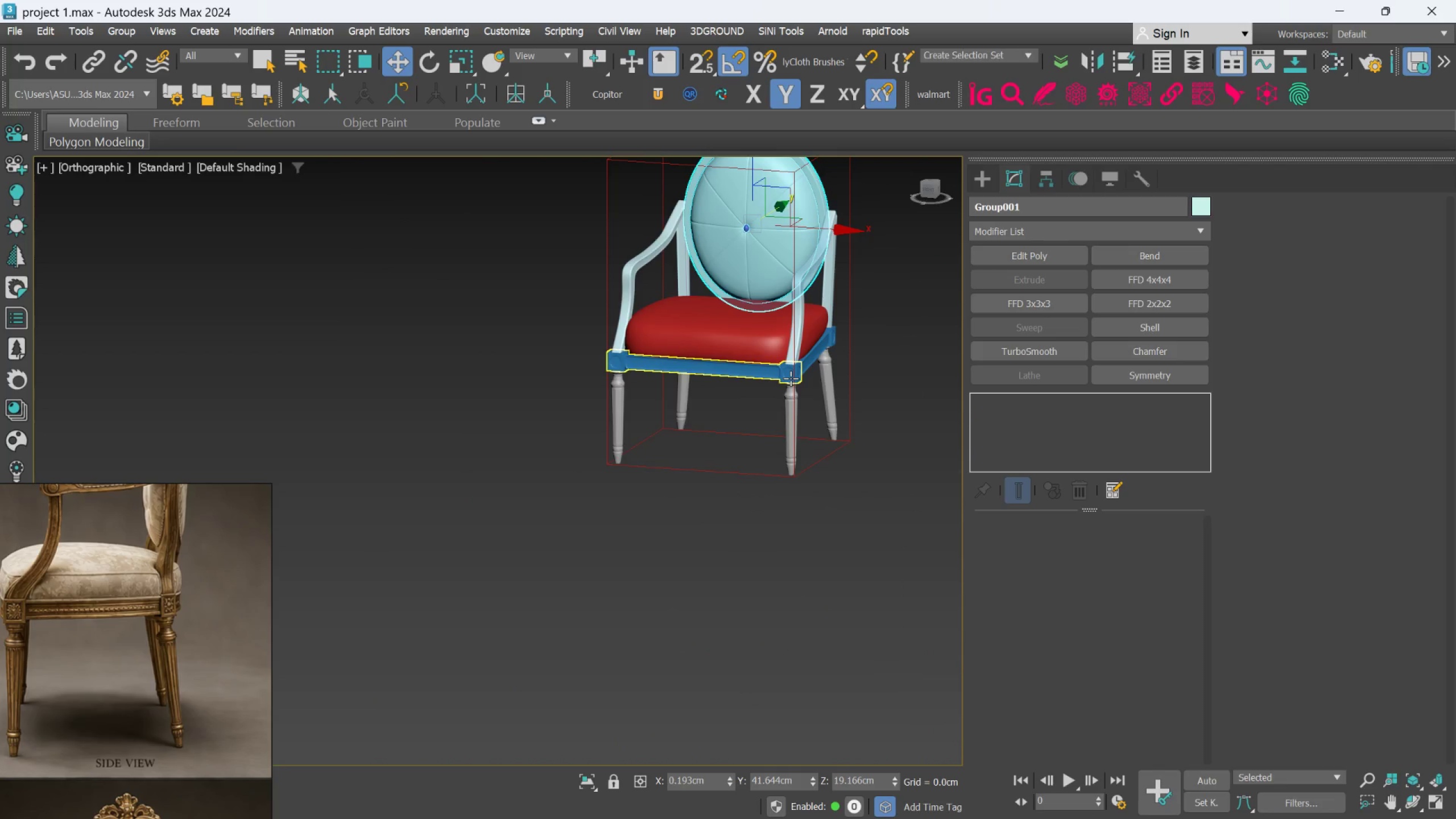 
scroll: coordinate [766, 394], scroll_direction: up, amount: 3.0
 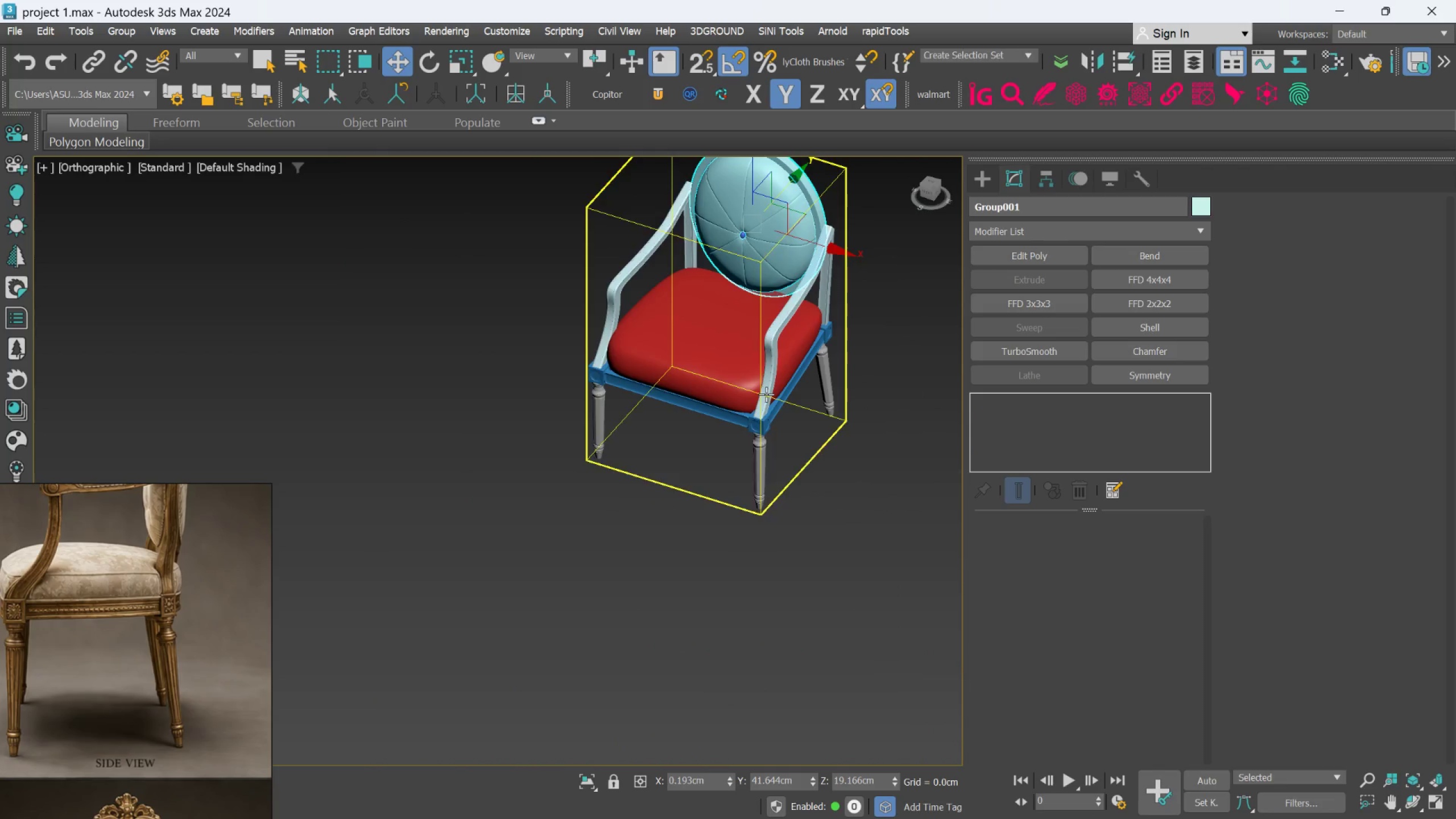 
scroll: coordinate [788, 381], scroll_direction: down, amount: 1.0
 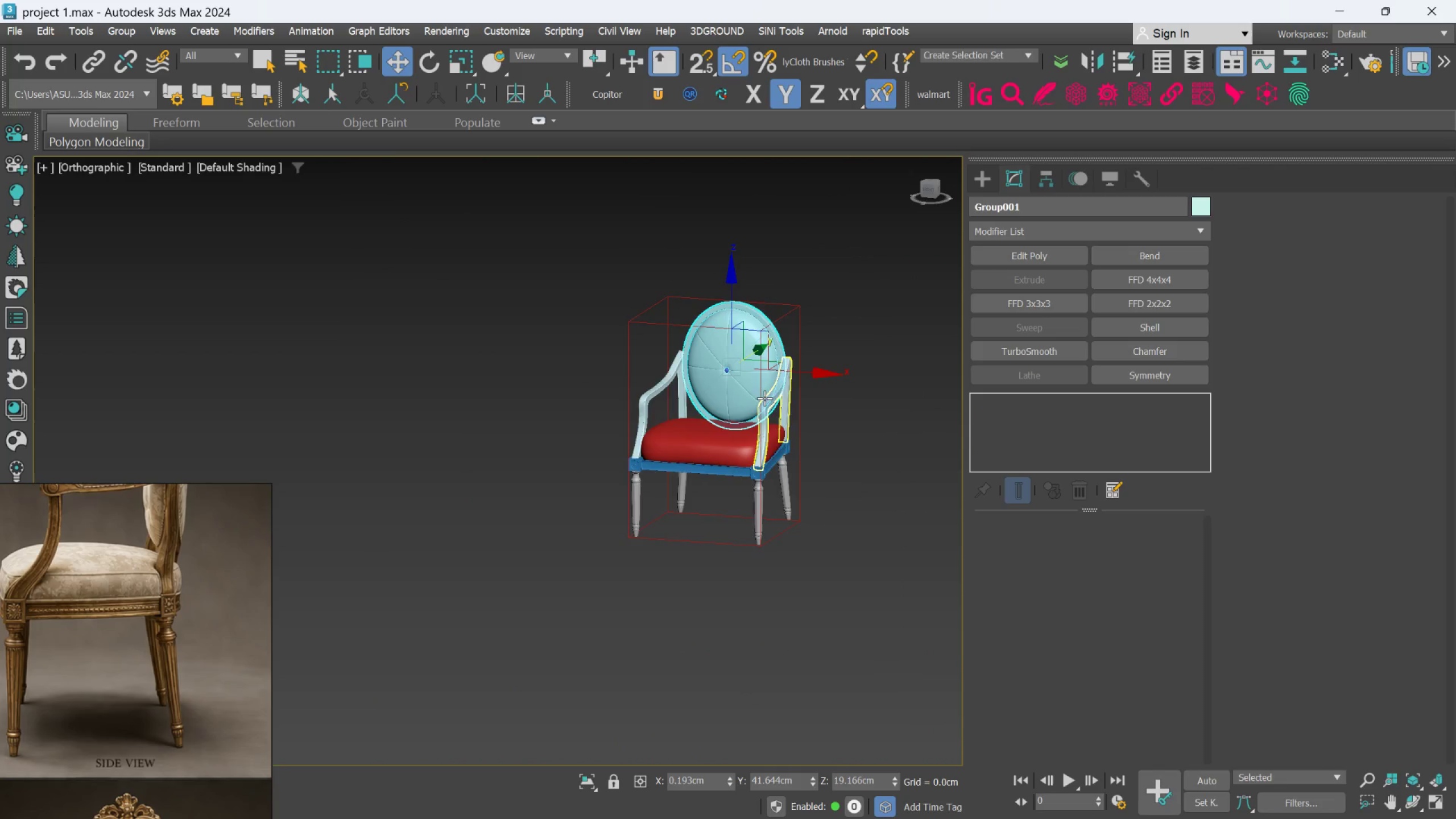 
scroll: coordinate [764, 388], scroll_direction: up, amount: 3.0
 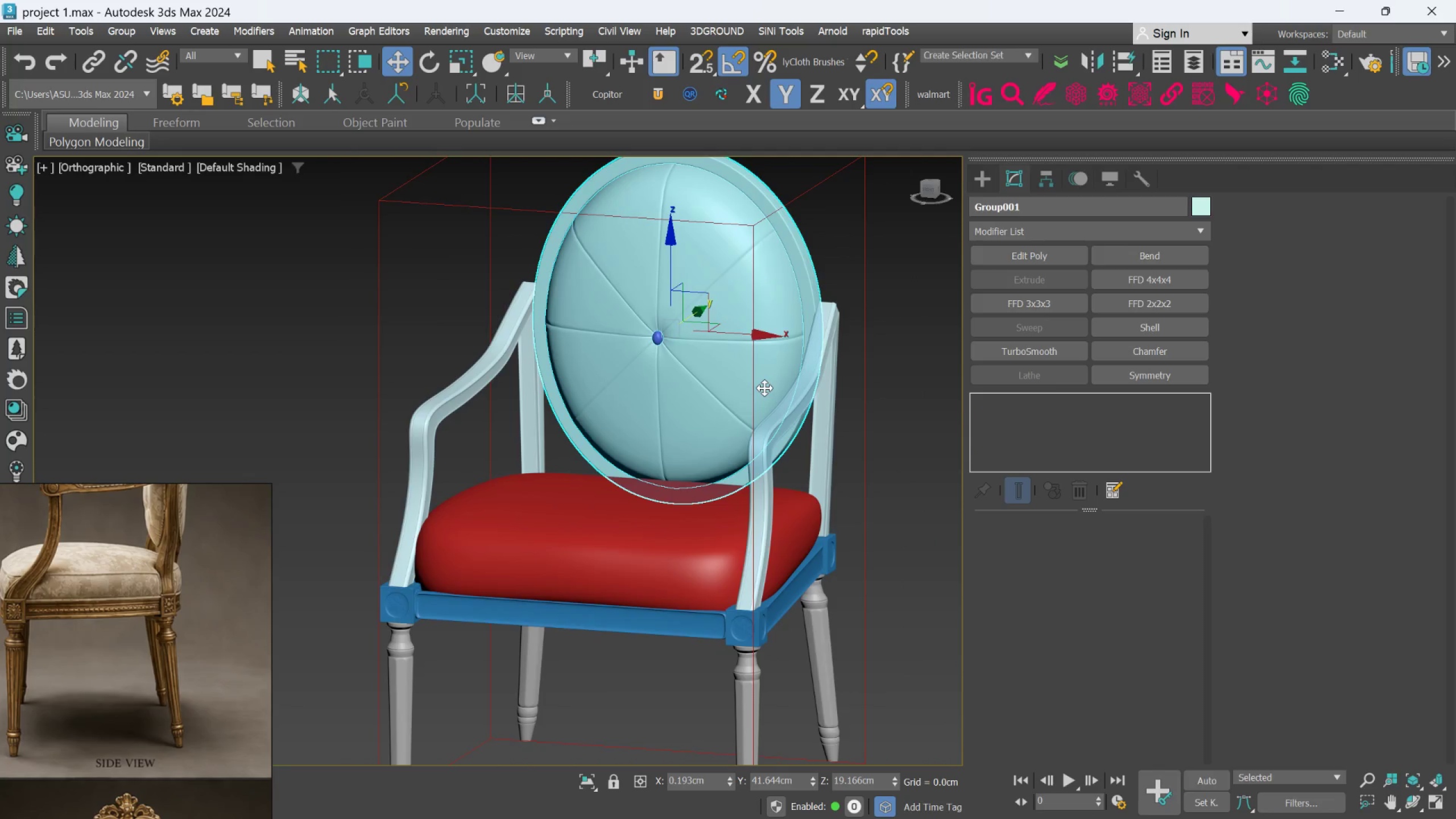 
hold_key(key=AltLeft, duration=0.61)
 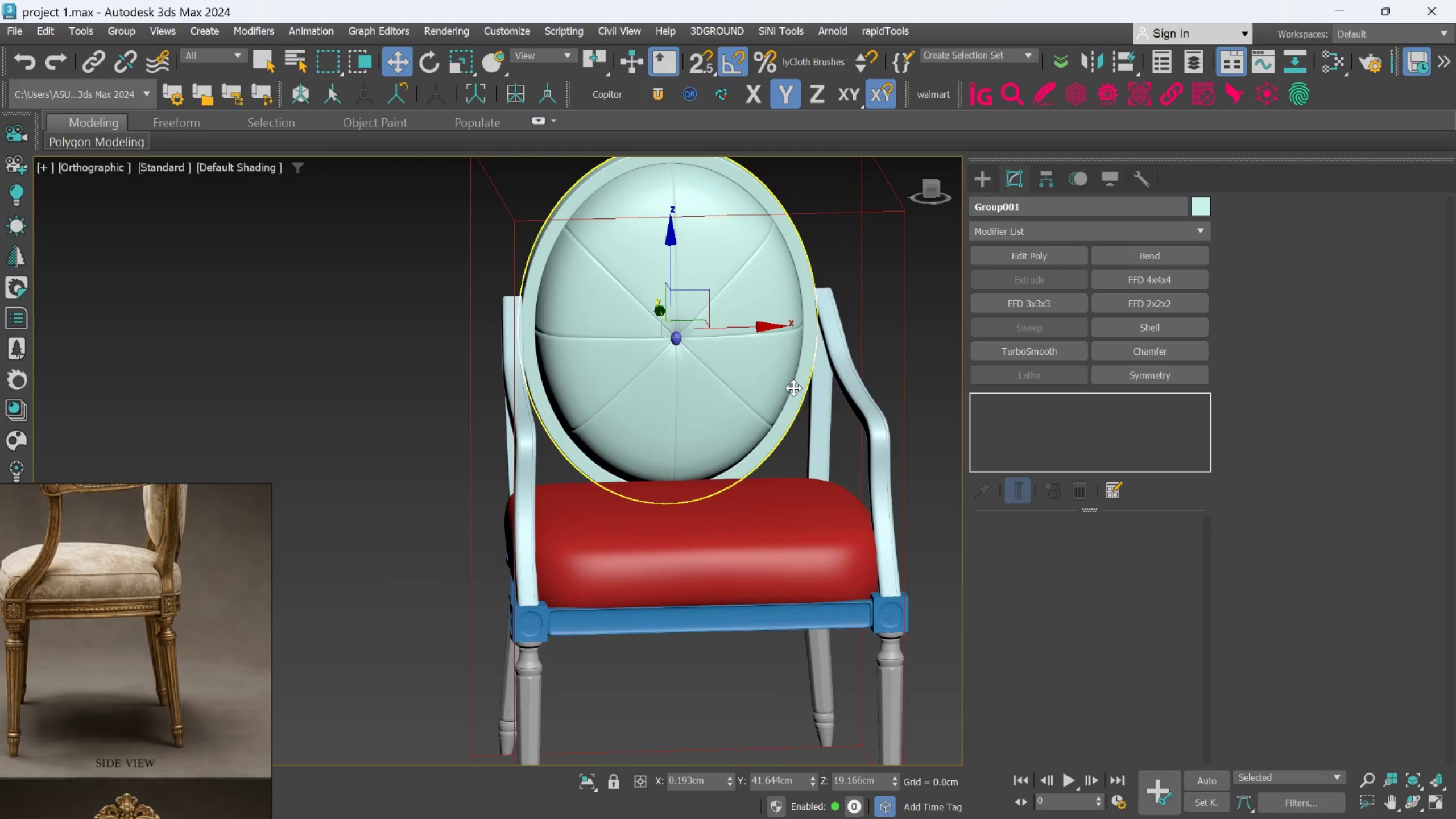 
hold_key(key=AltLeft, duration=0.56)
 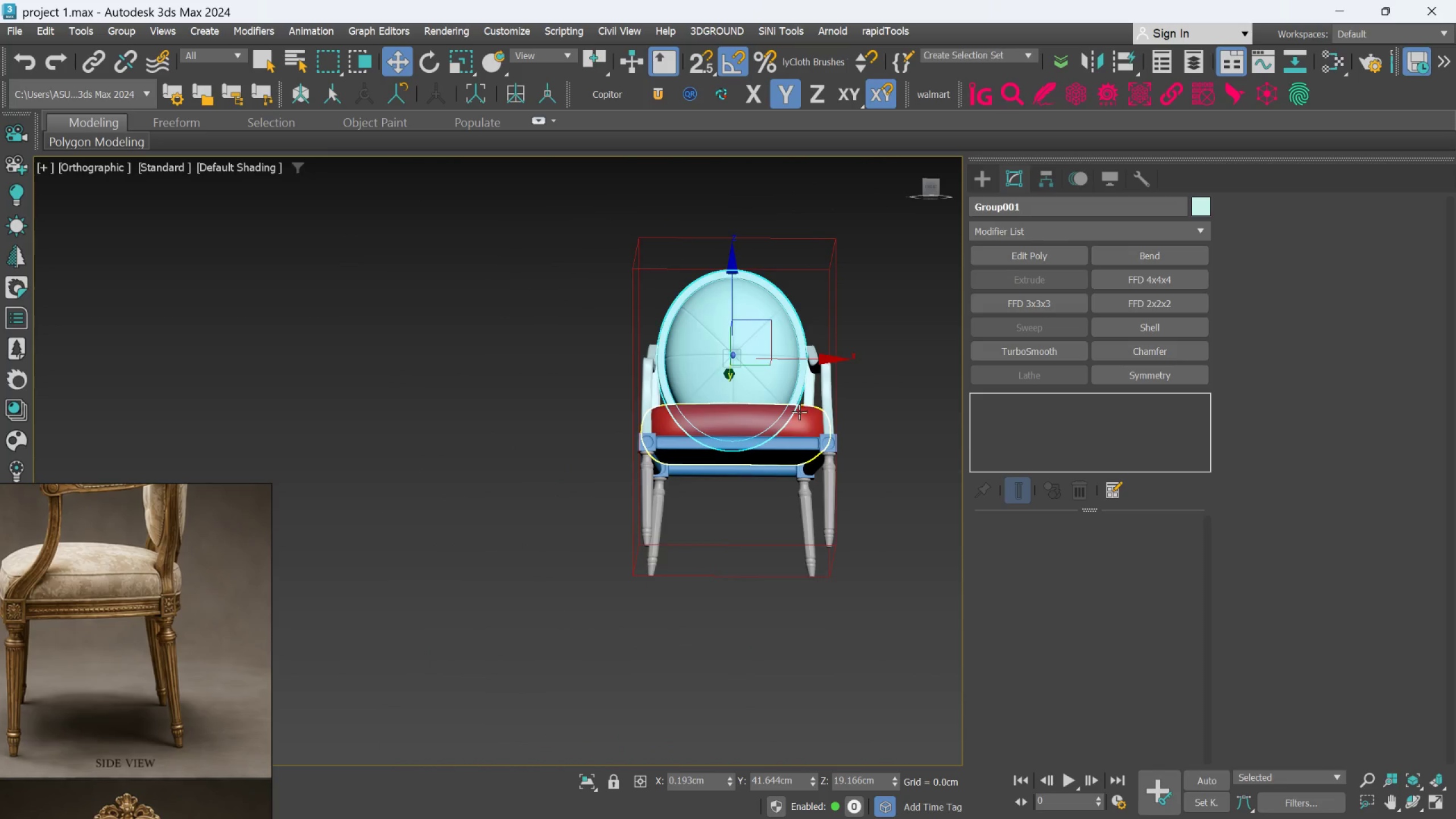 
scroll: coordinate [793, 388], scroll_direction: down, amount: 2.0
 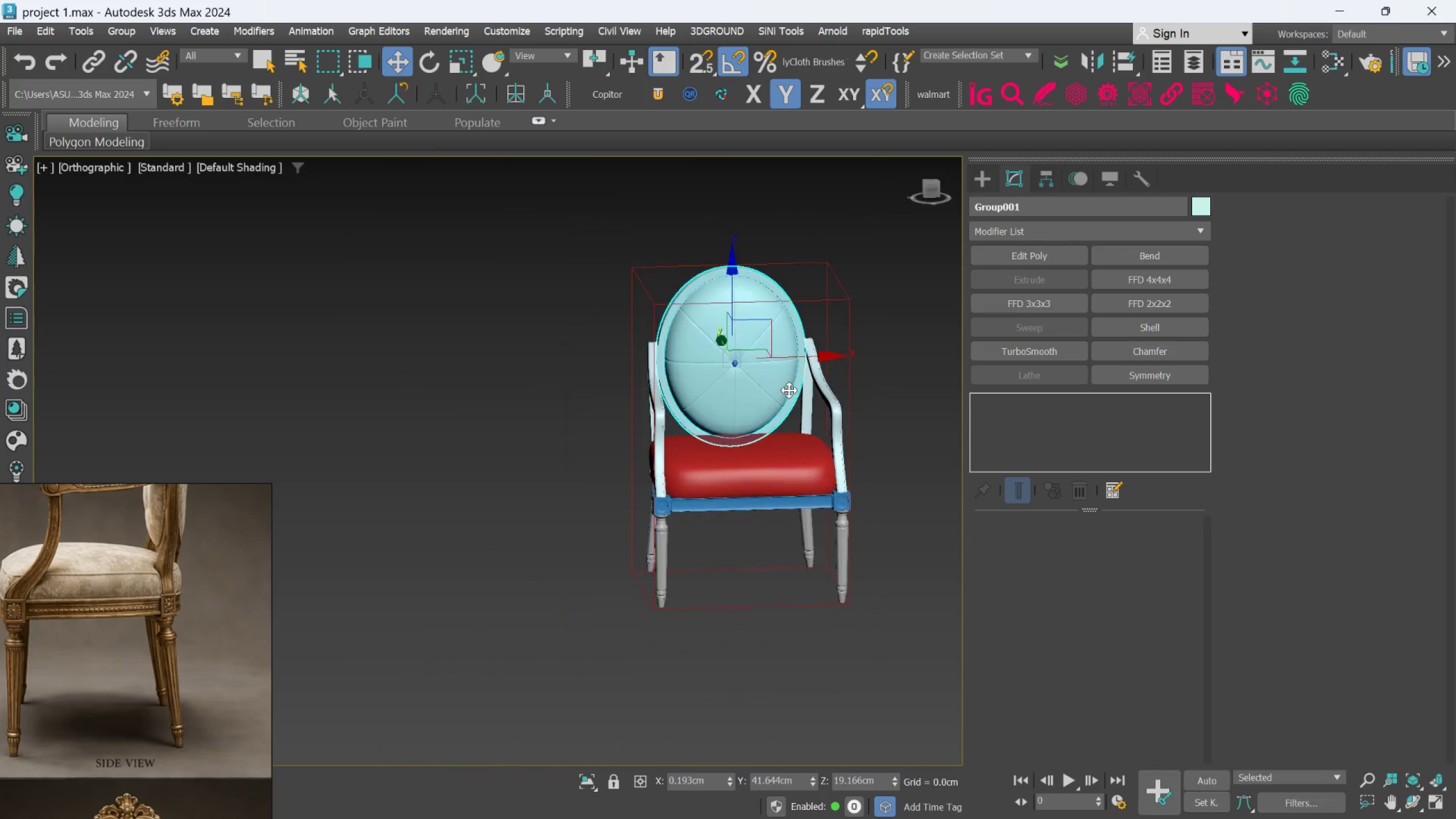 
hold_key(key=AltLeft, duration=0.66)
 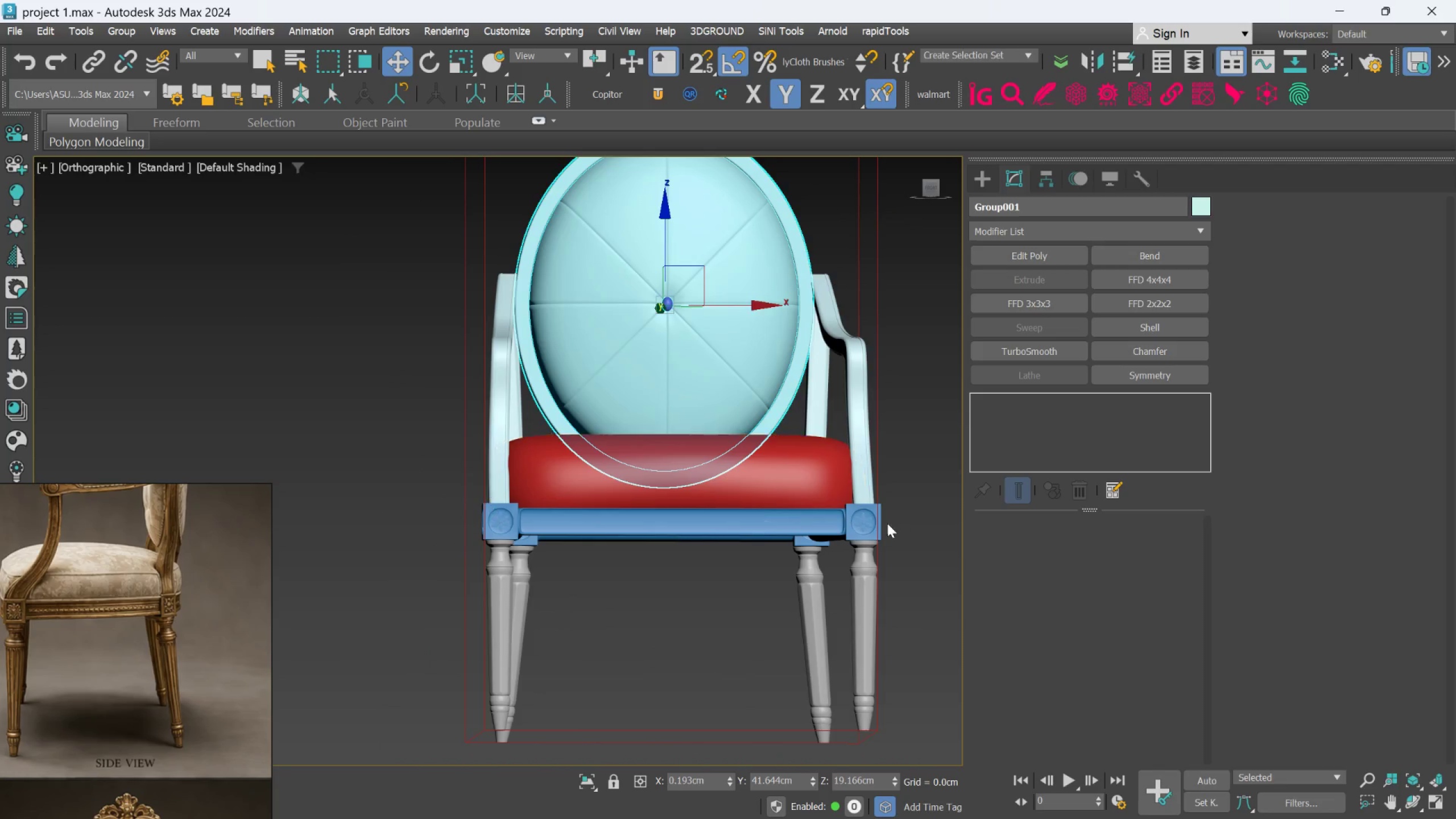 
scroll: coordinate [799, 412], scroll_direction: up, amount: 2.0